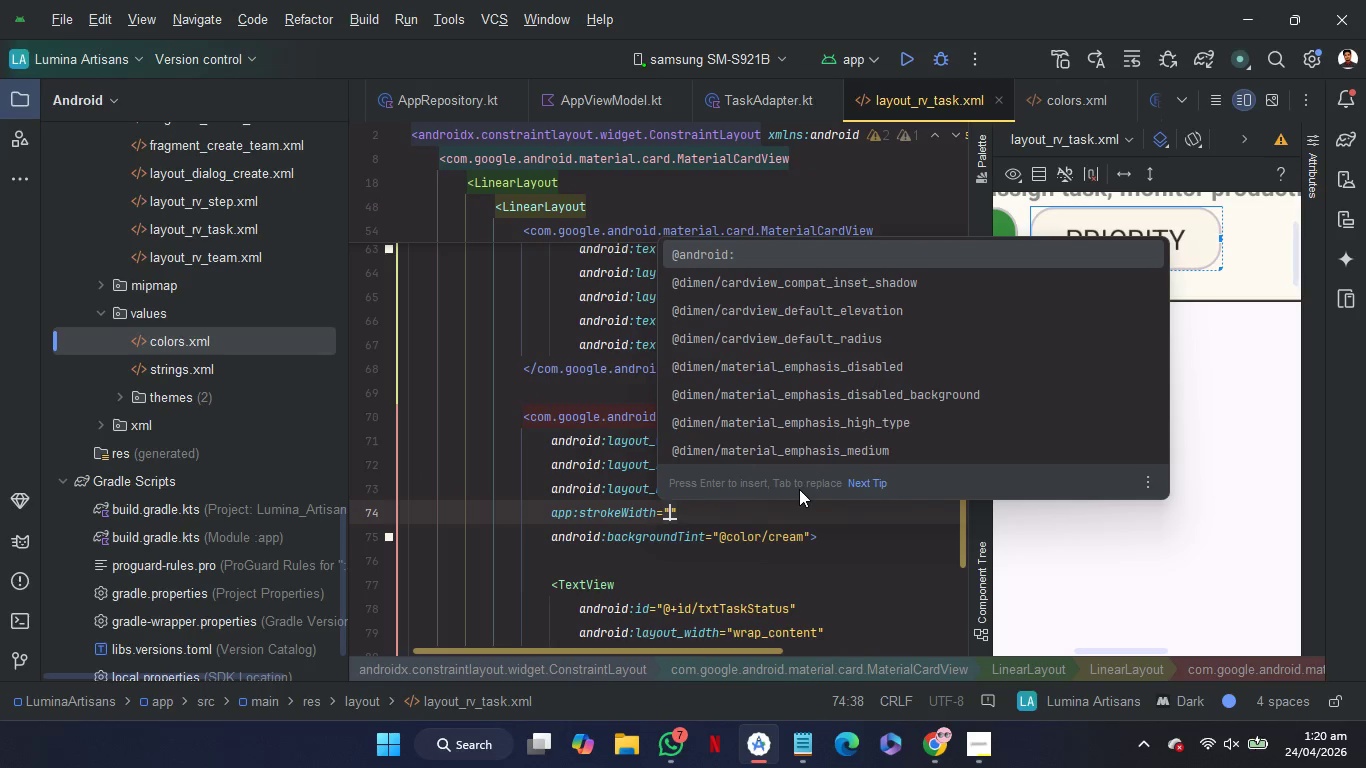 
key(0)
 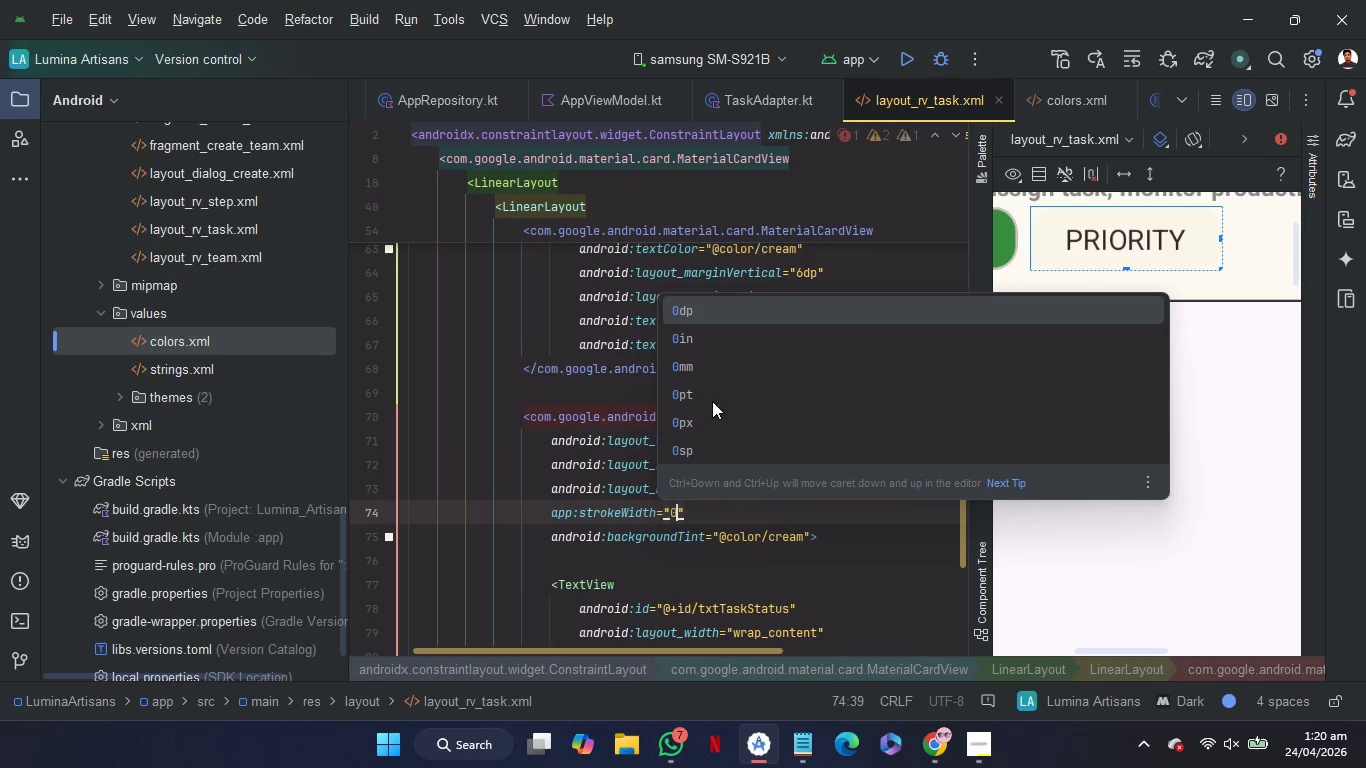 
left_click([614, 400])
 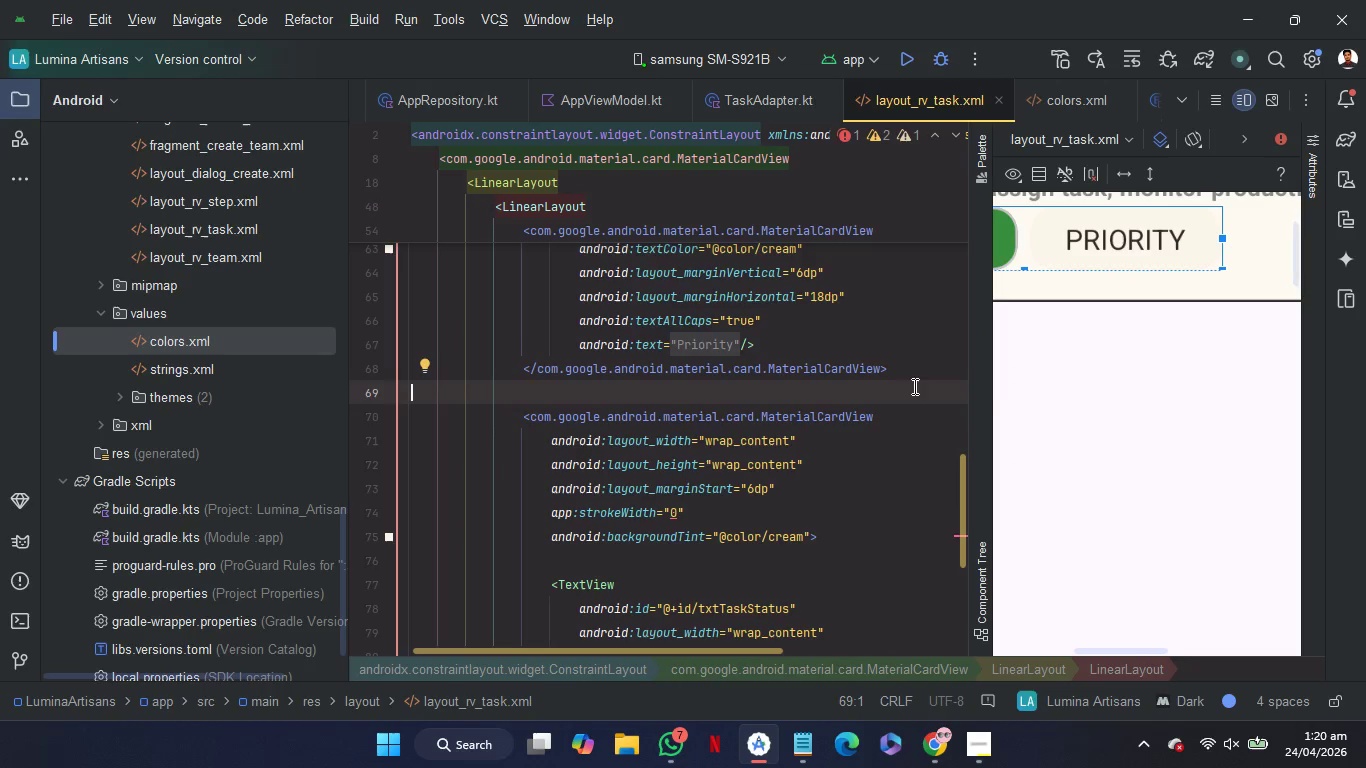 
scroll: coordinate [1068, 404], scroll_direction: up, amount: 6.0
 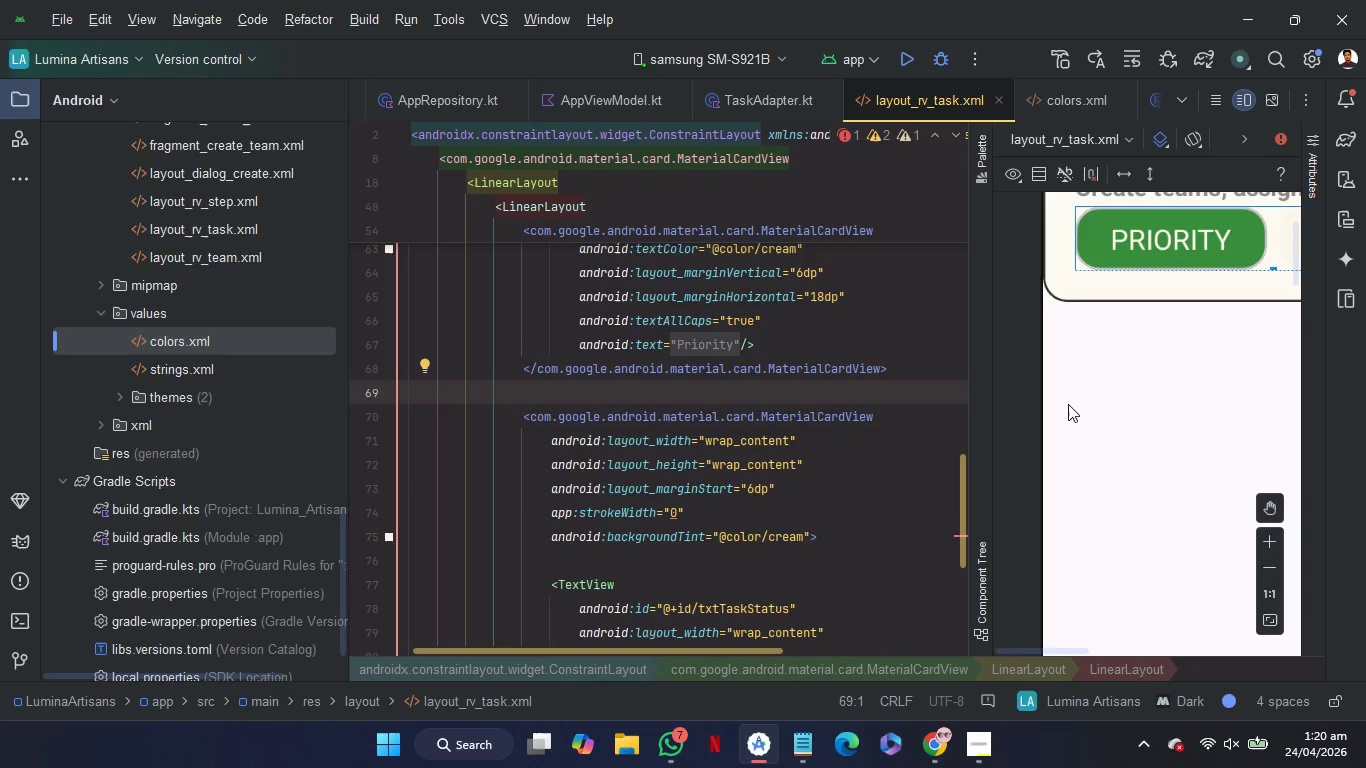 
scroll: coordinate [1068, 404], scroll_direction: down, amount: 3.0
 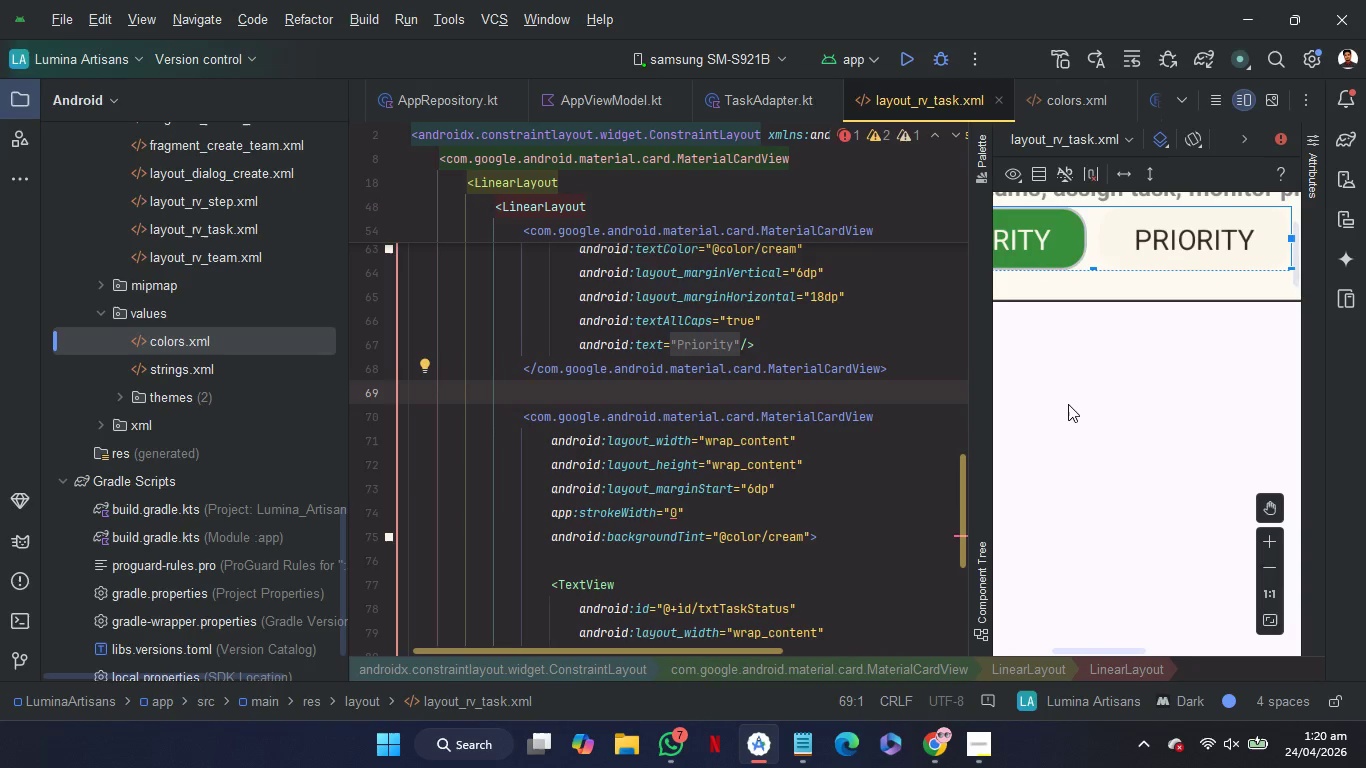 
scroll: coordinate [1068, 404], scroll_direction: none, amount: 0.0
 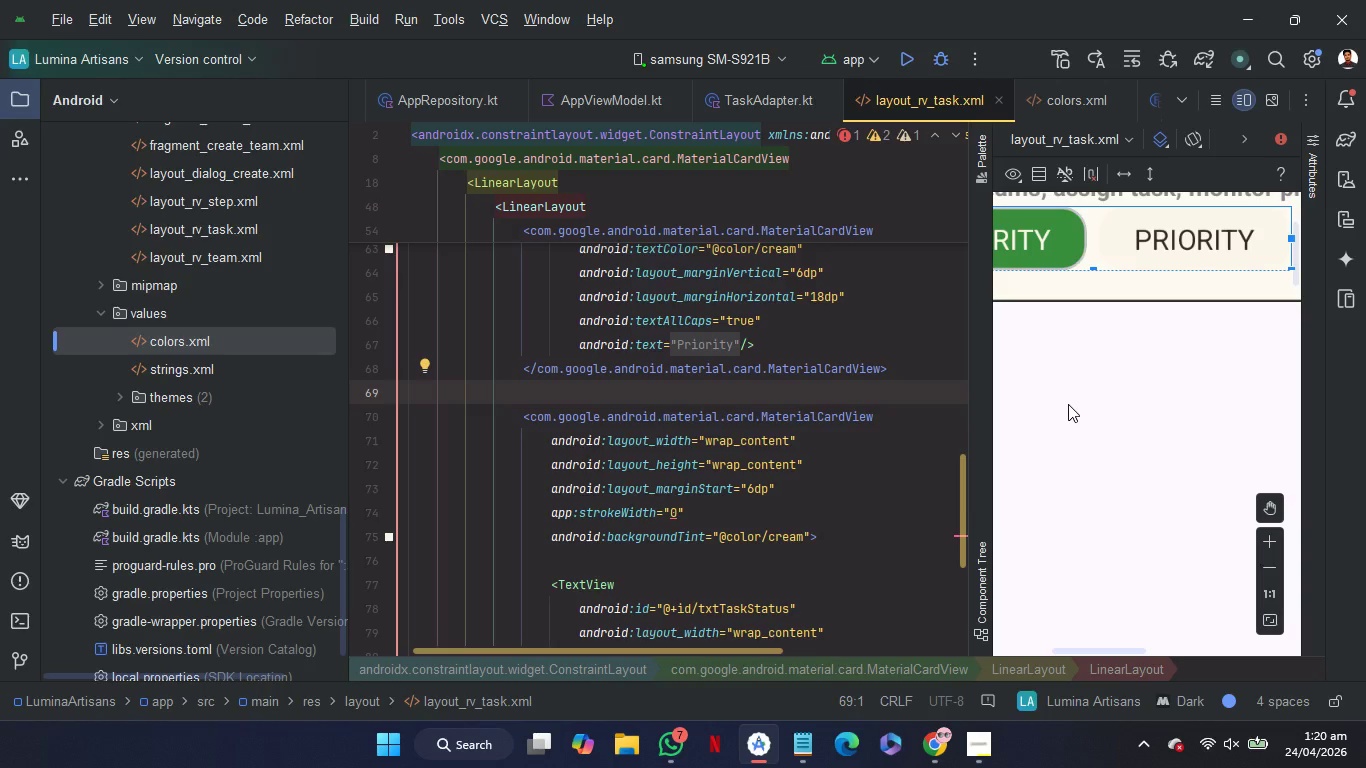 
scroll: coordinate [828, 459], scroll_direction: up, amount: 4.0
 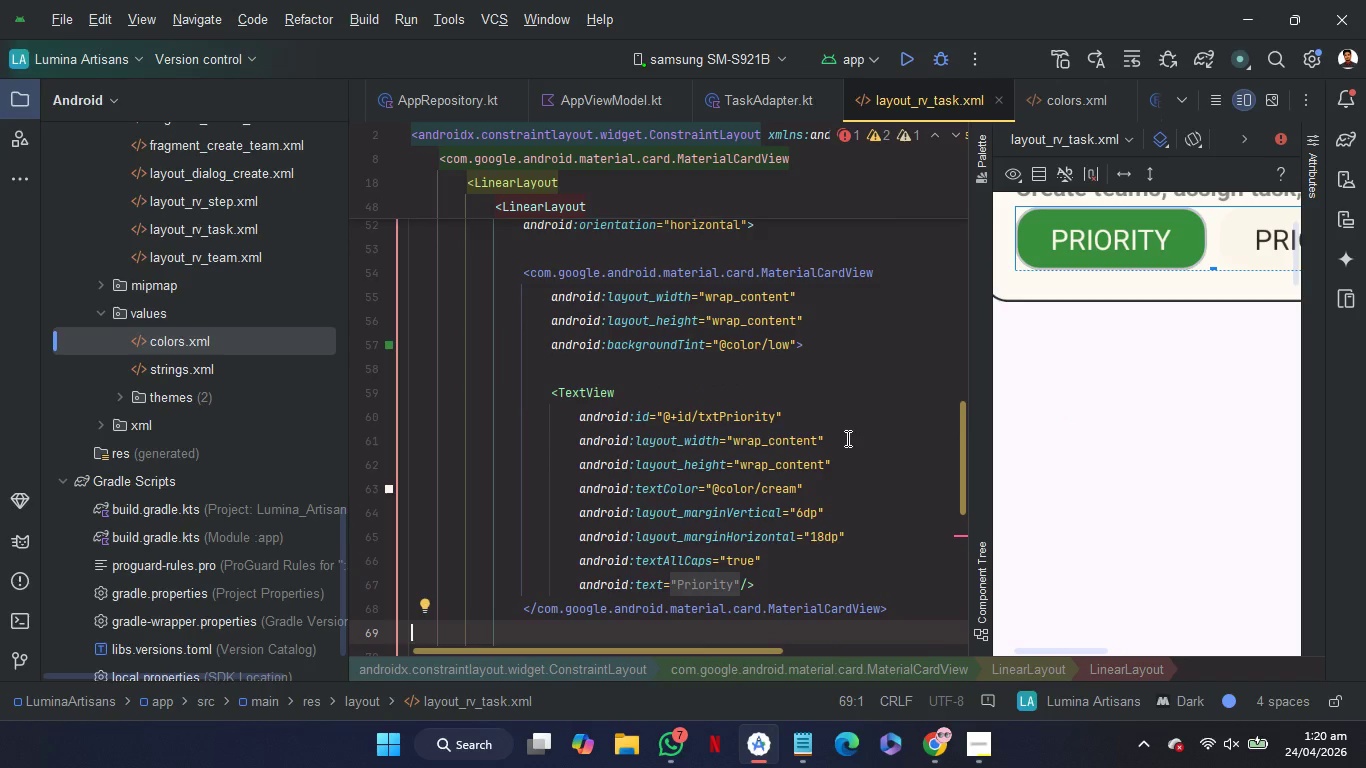 
left_click([852, 429])
 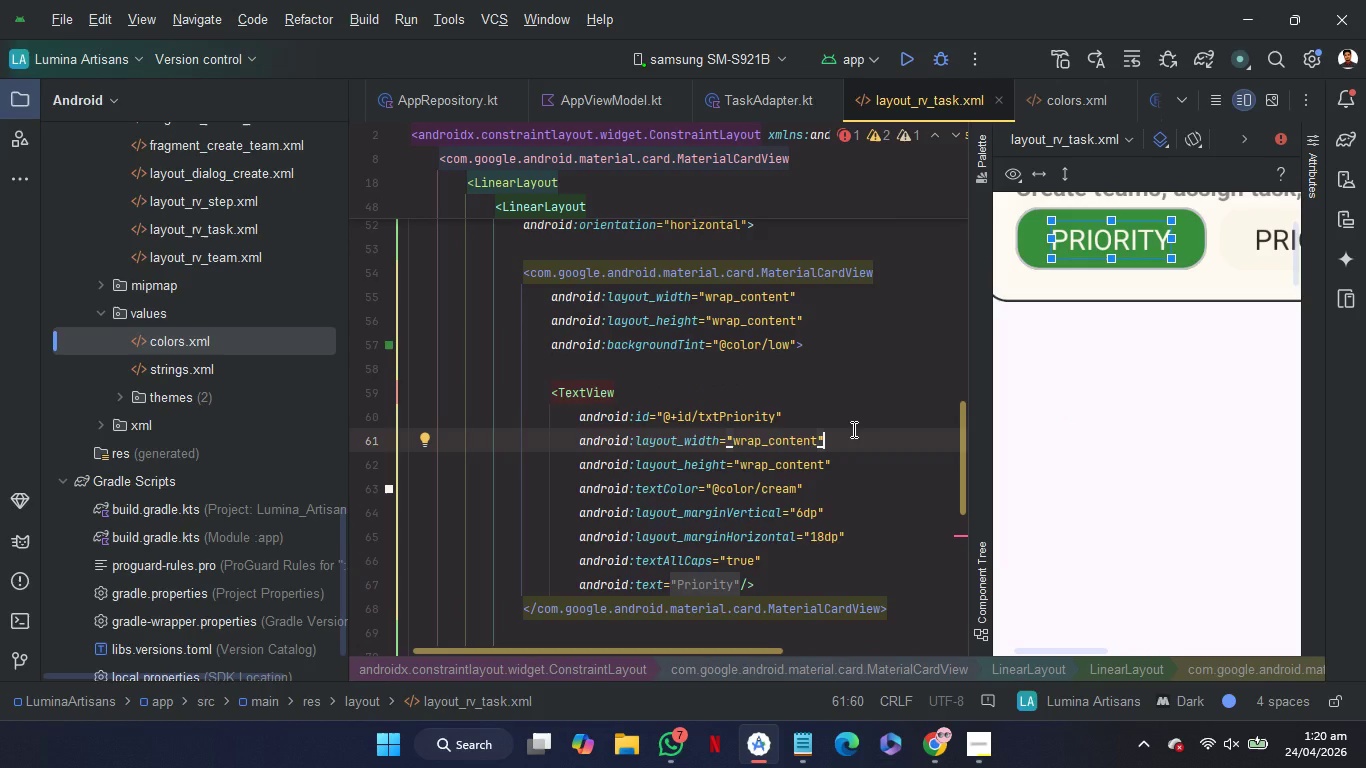 
wait(5.94)
 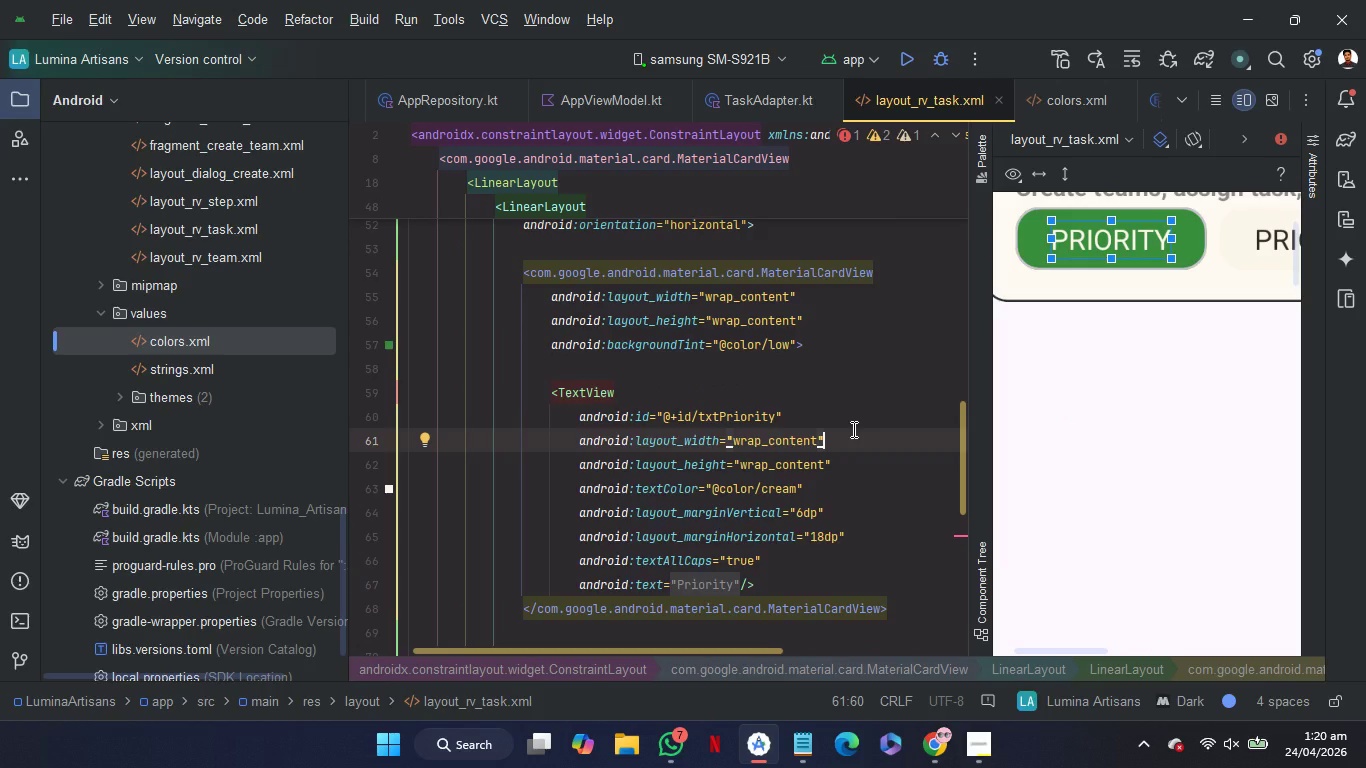 
left_click([770, 367])
 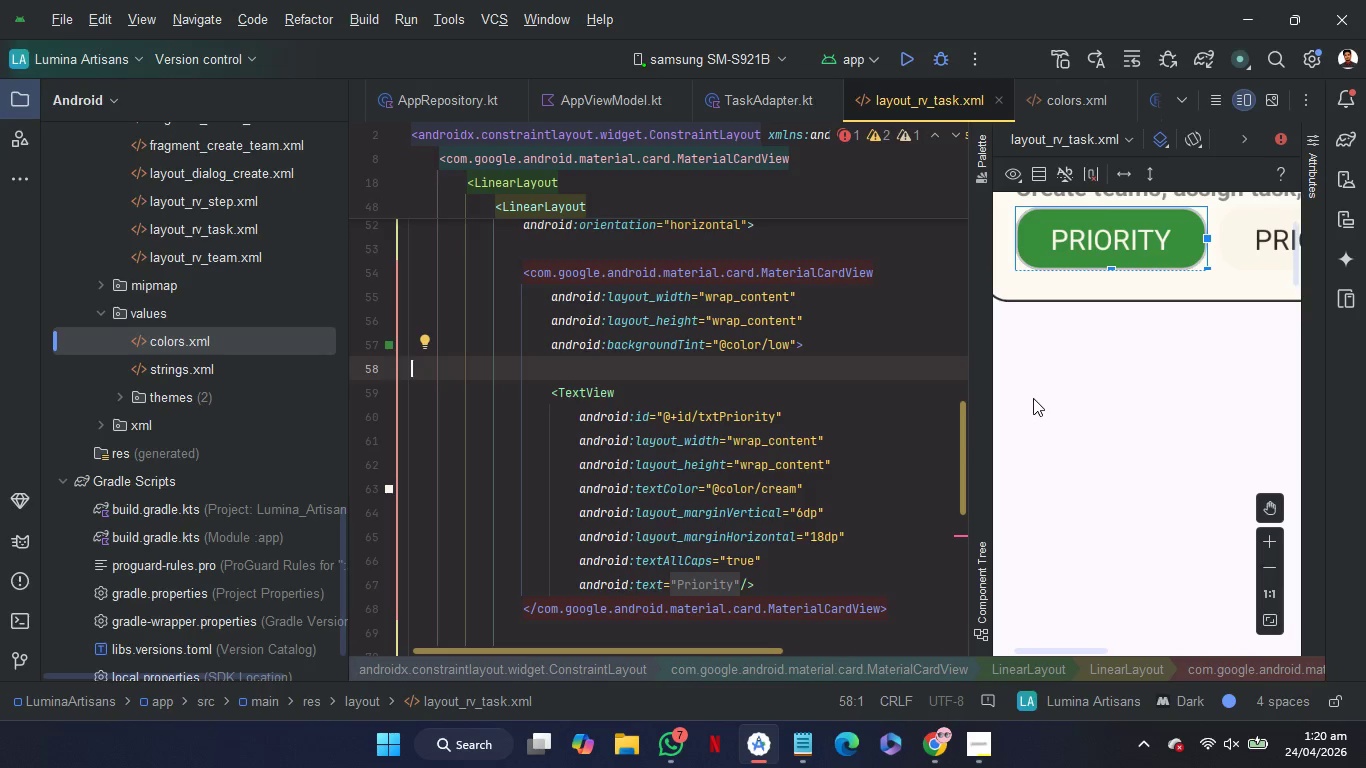 
scroll: coordinate [876, 503], scroll_direction: down, amount: 3.0
 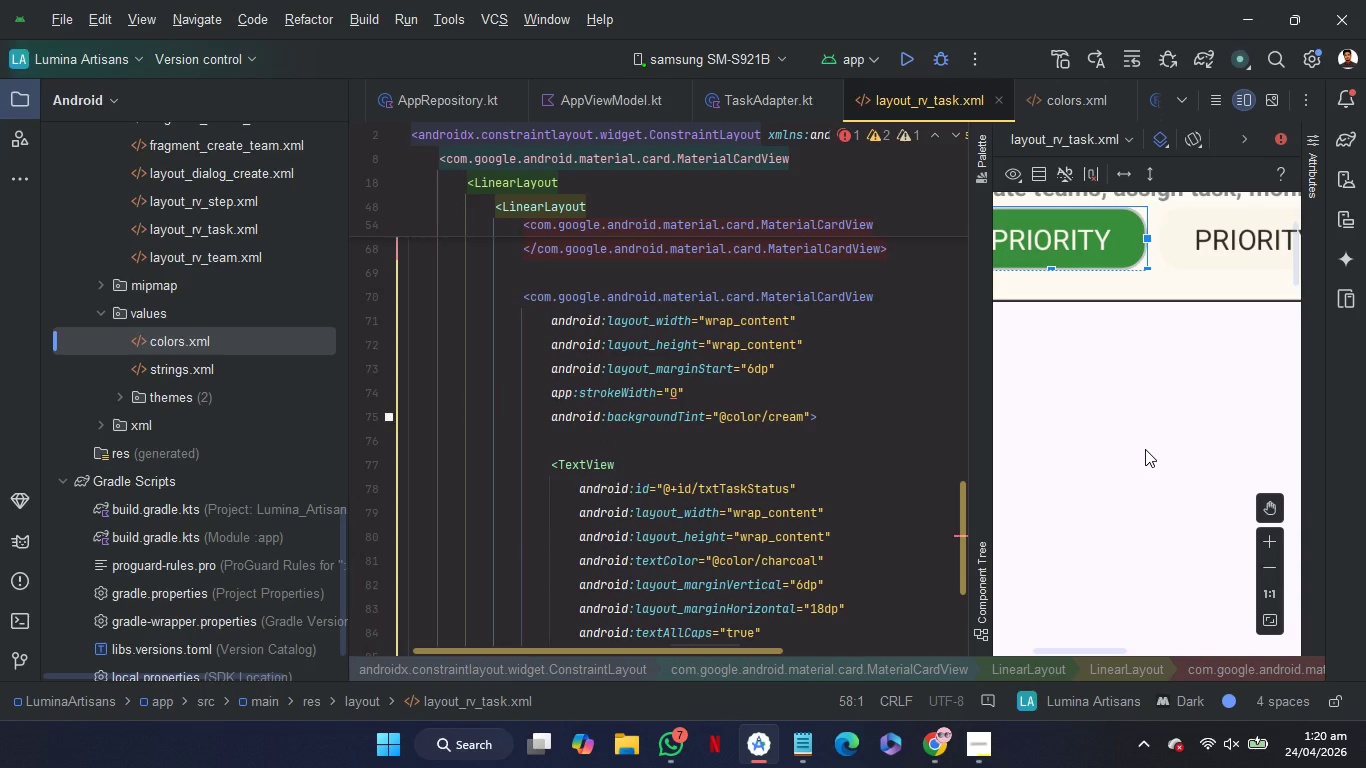 
wait(7.69)
 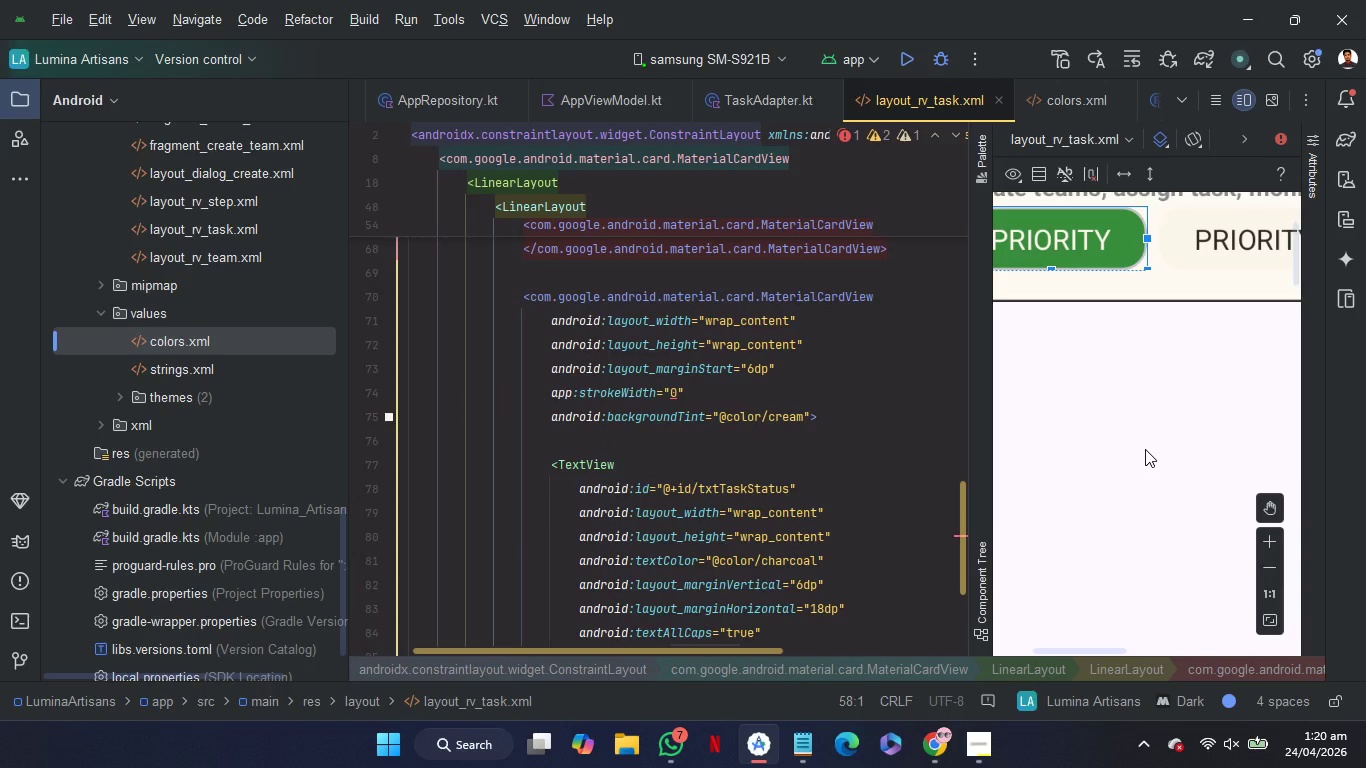 
left_click([803, 396])
 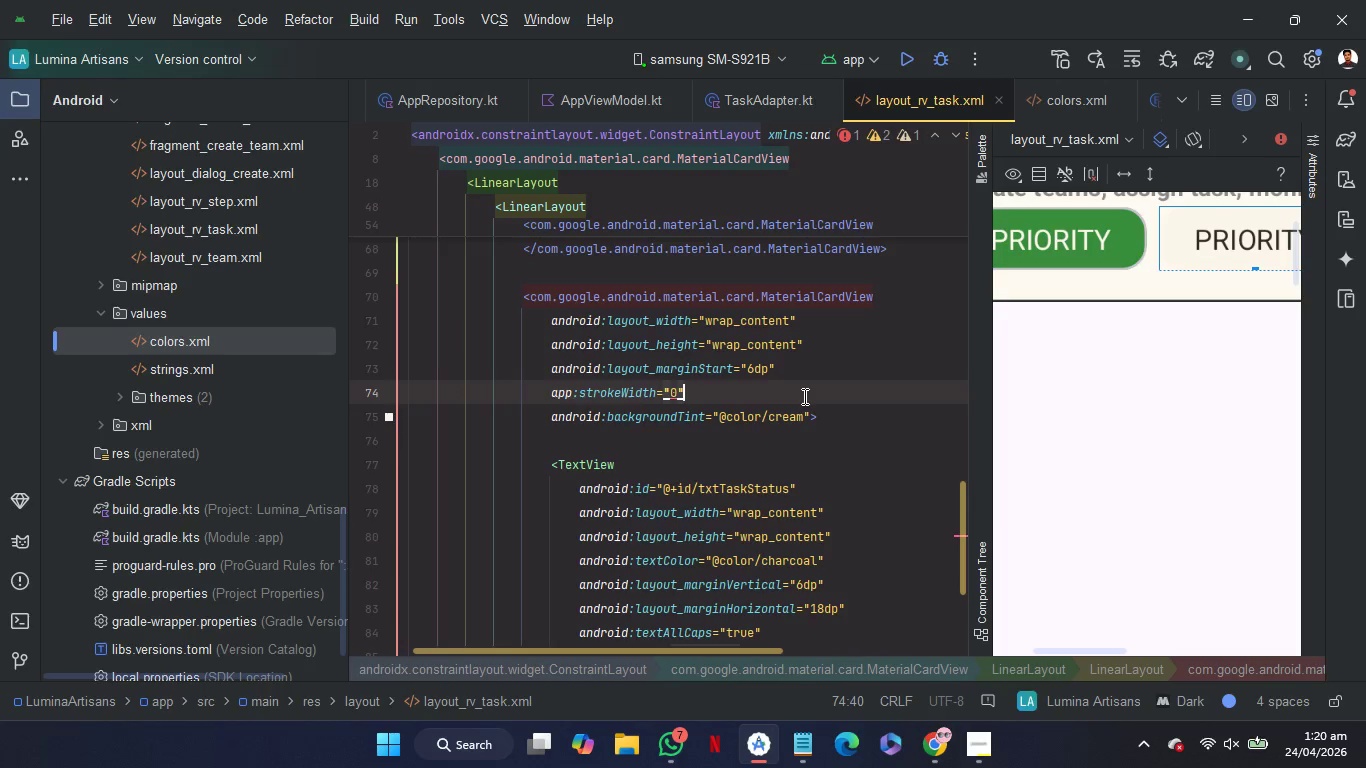 
key(ArrowLeft)
 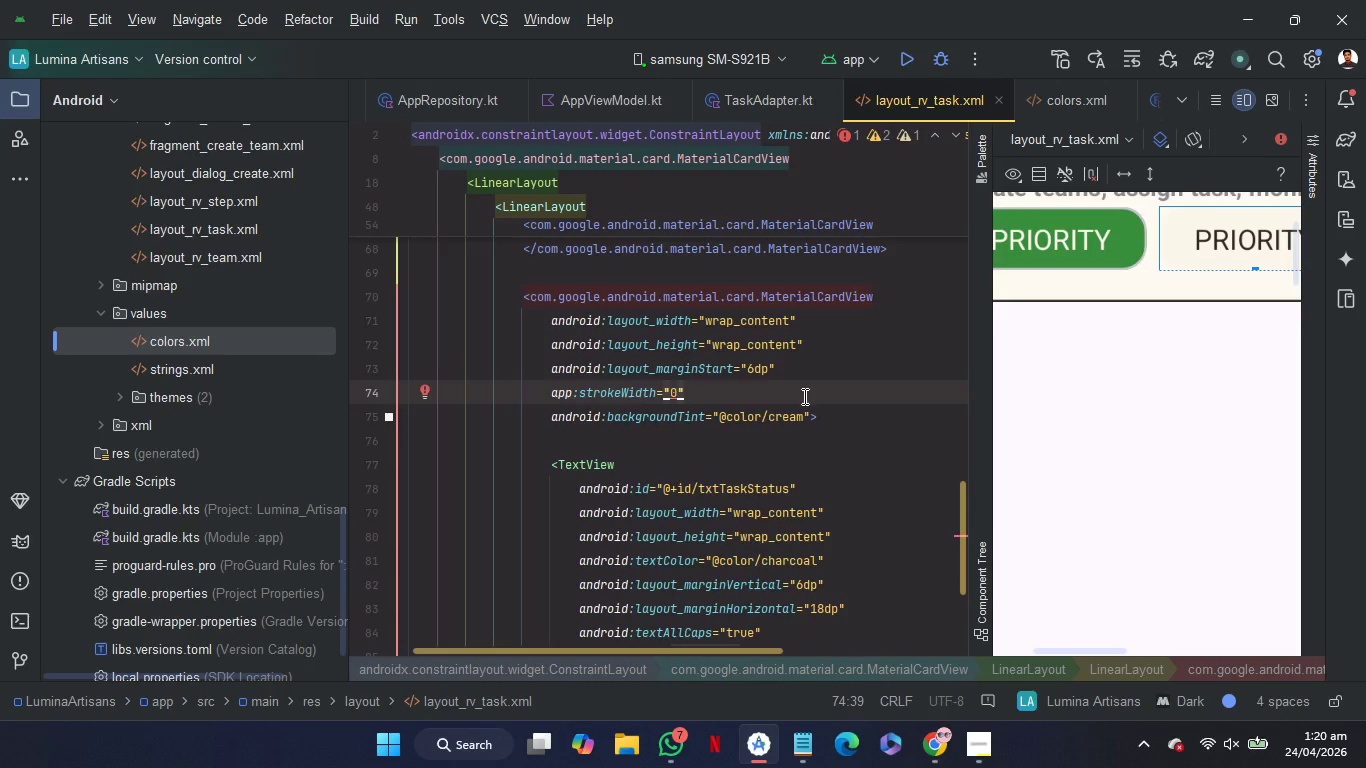 
type(dp)
 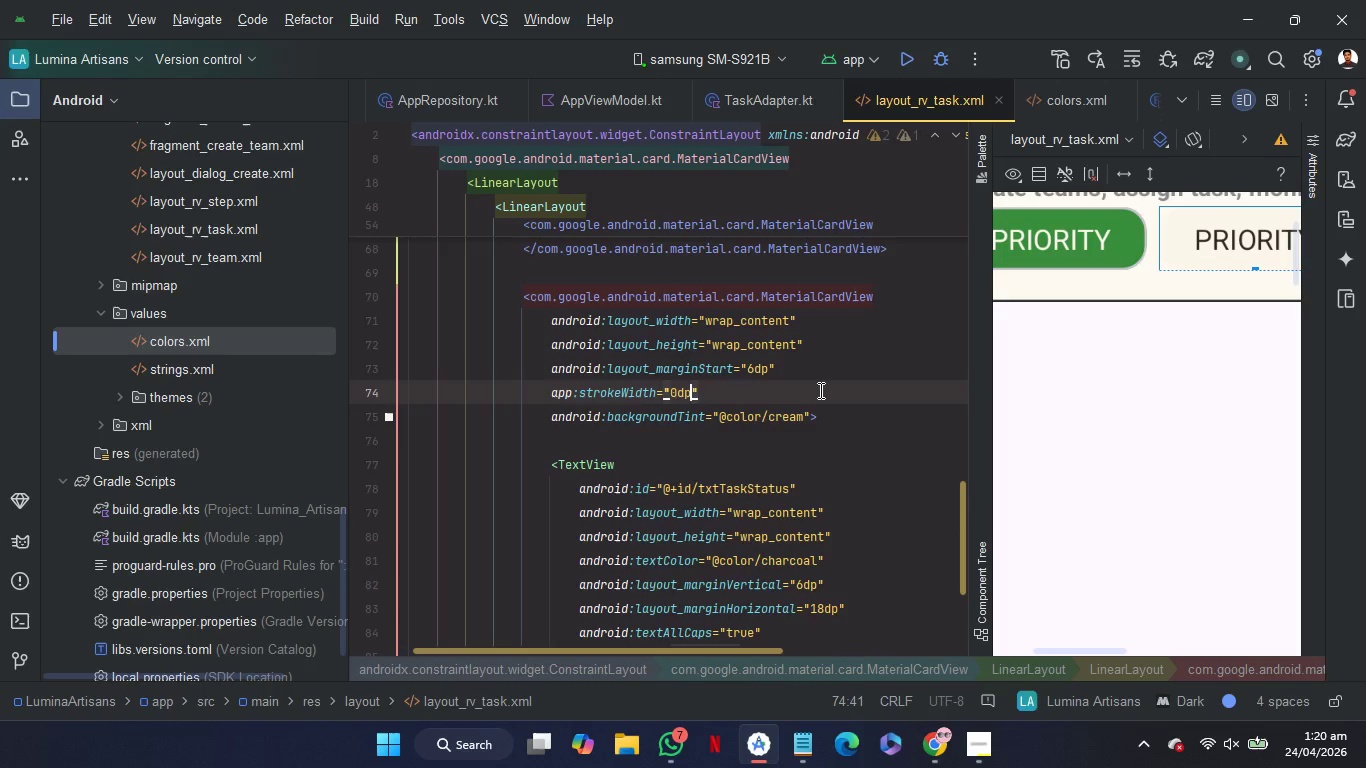 
left_click_drag(start_coordinate=[819, 390], to_coordinate=[828, 377])
 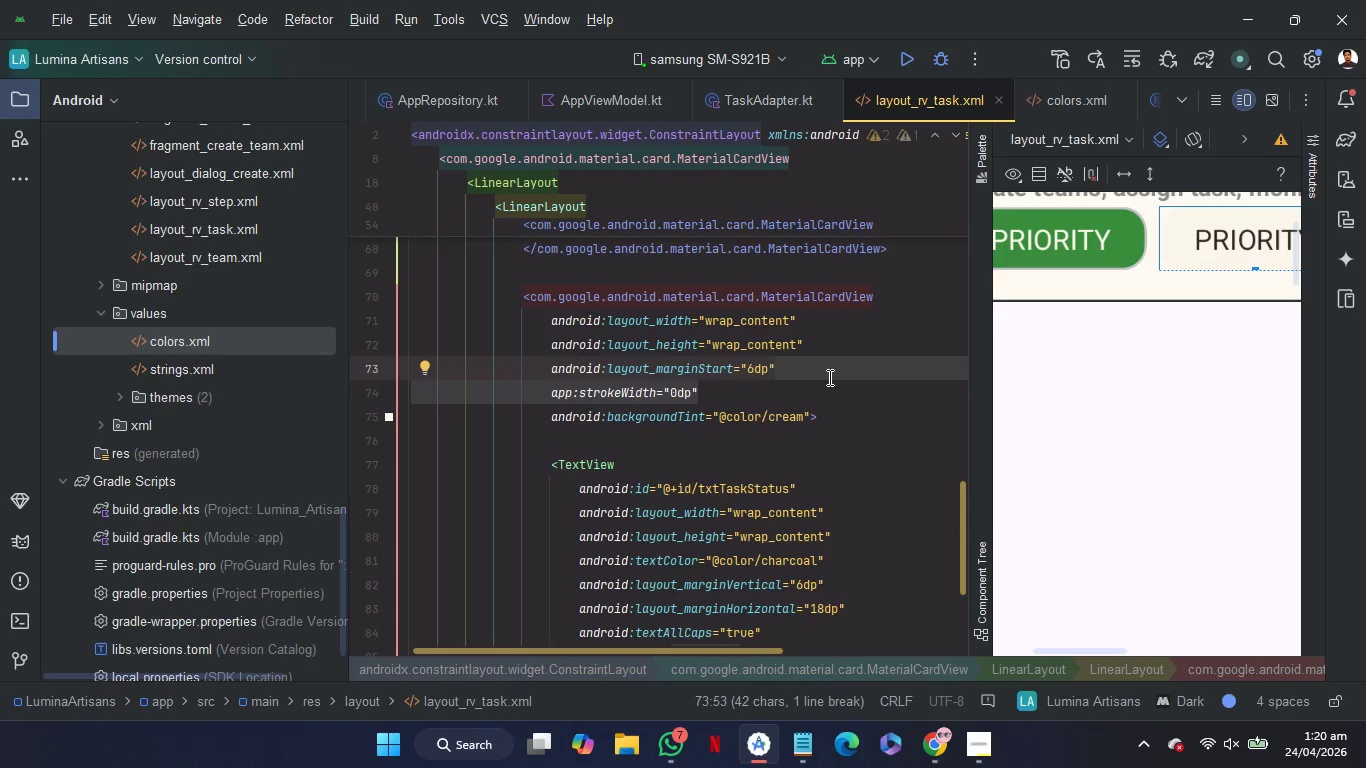 
key(Control+C)
 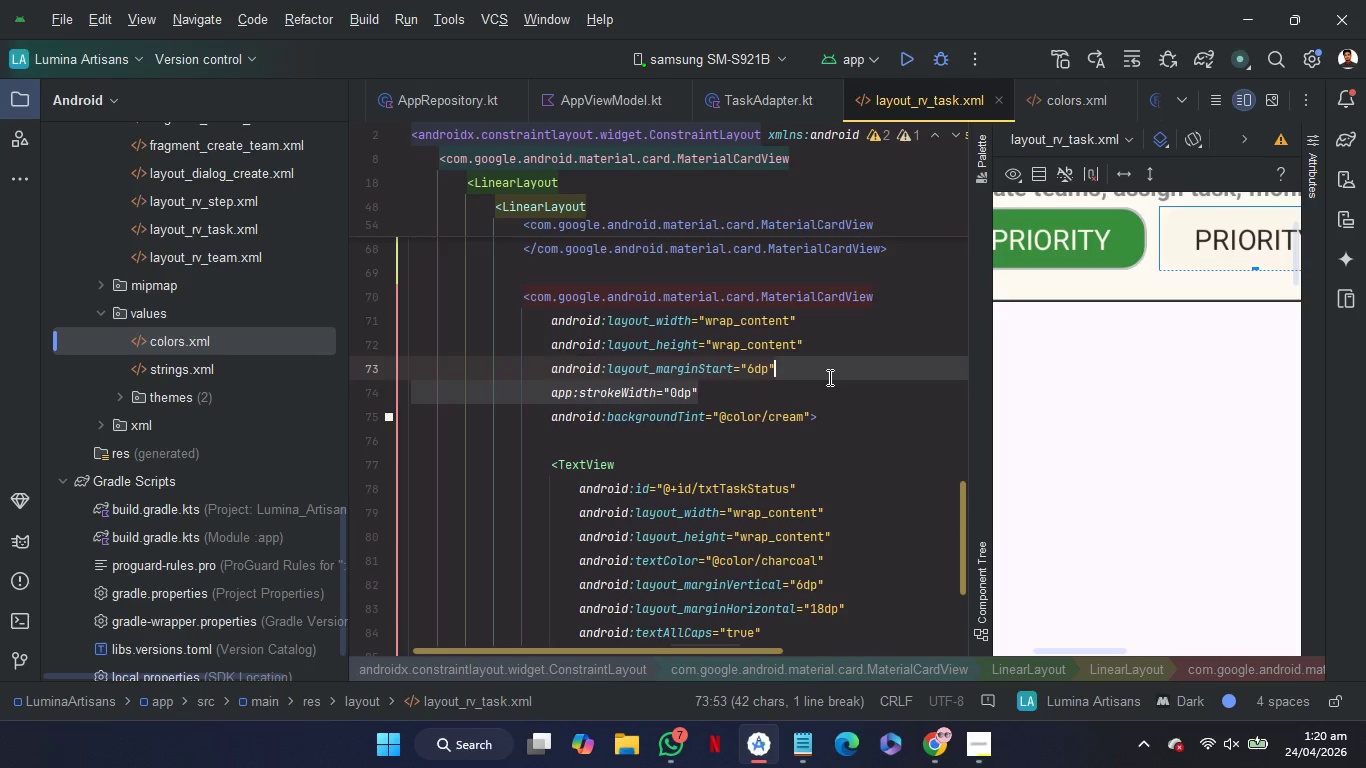 
key(Control+C)
 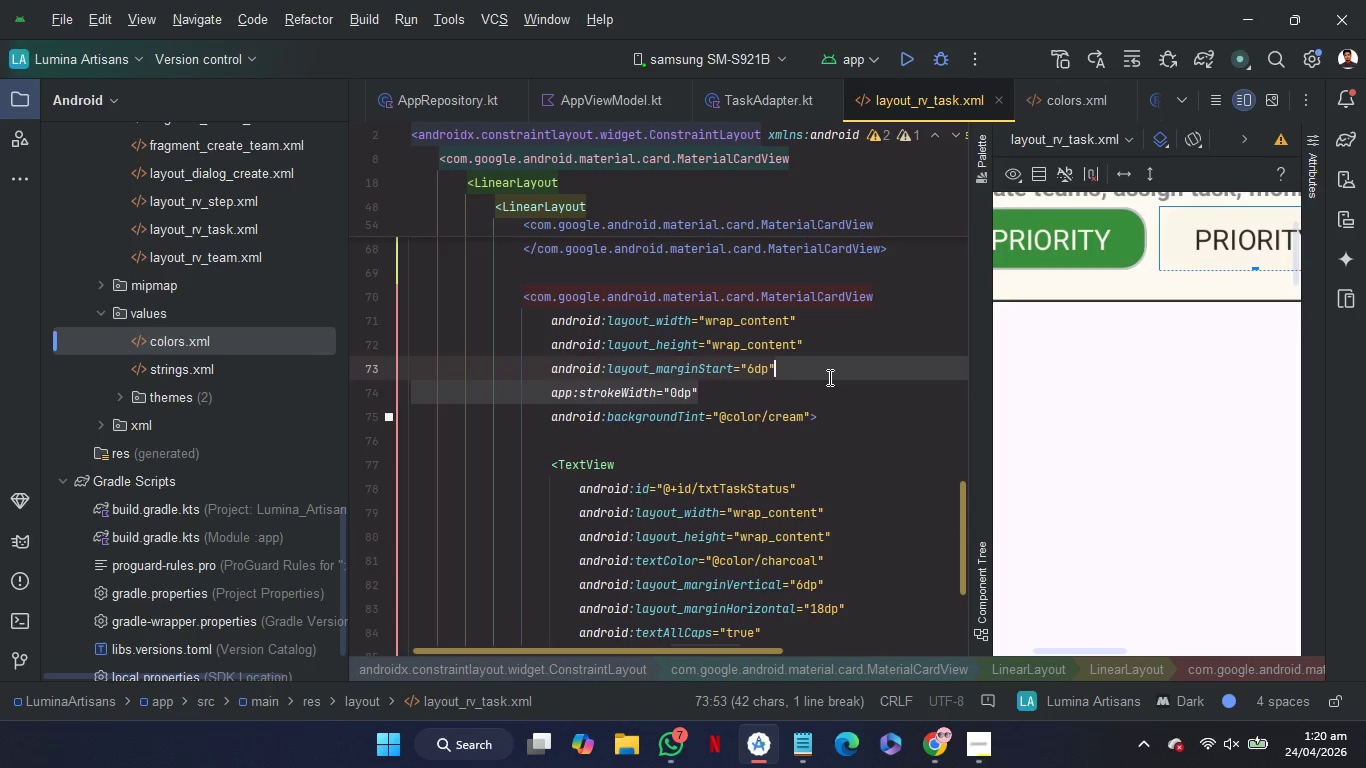 
key(Control+C)
 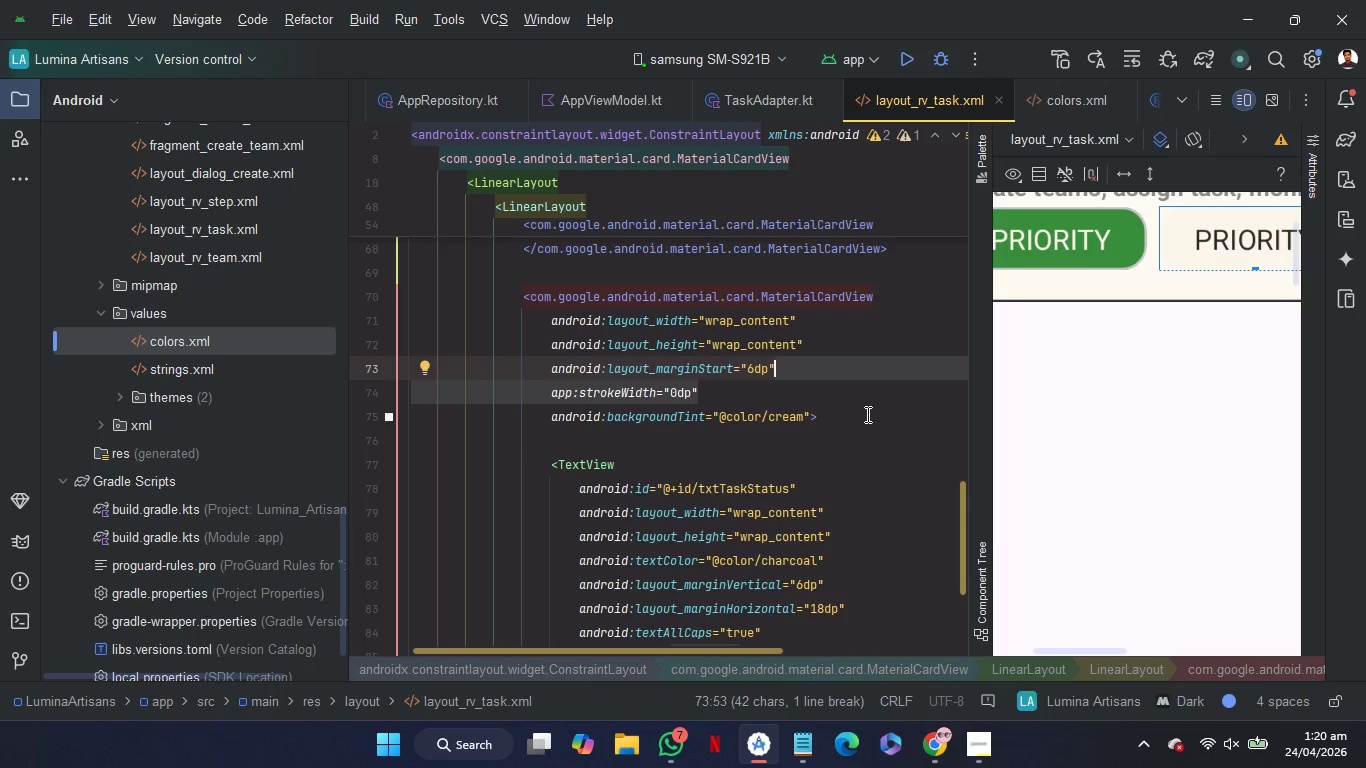 
scroll: coordinate [866, 414], scroll_direction: up, amount: 3.0
 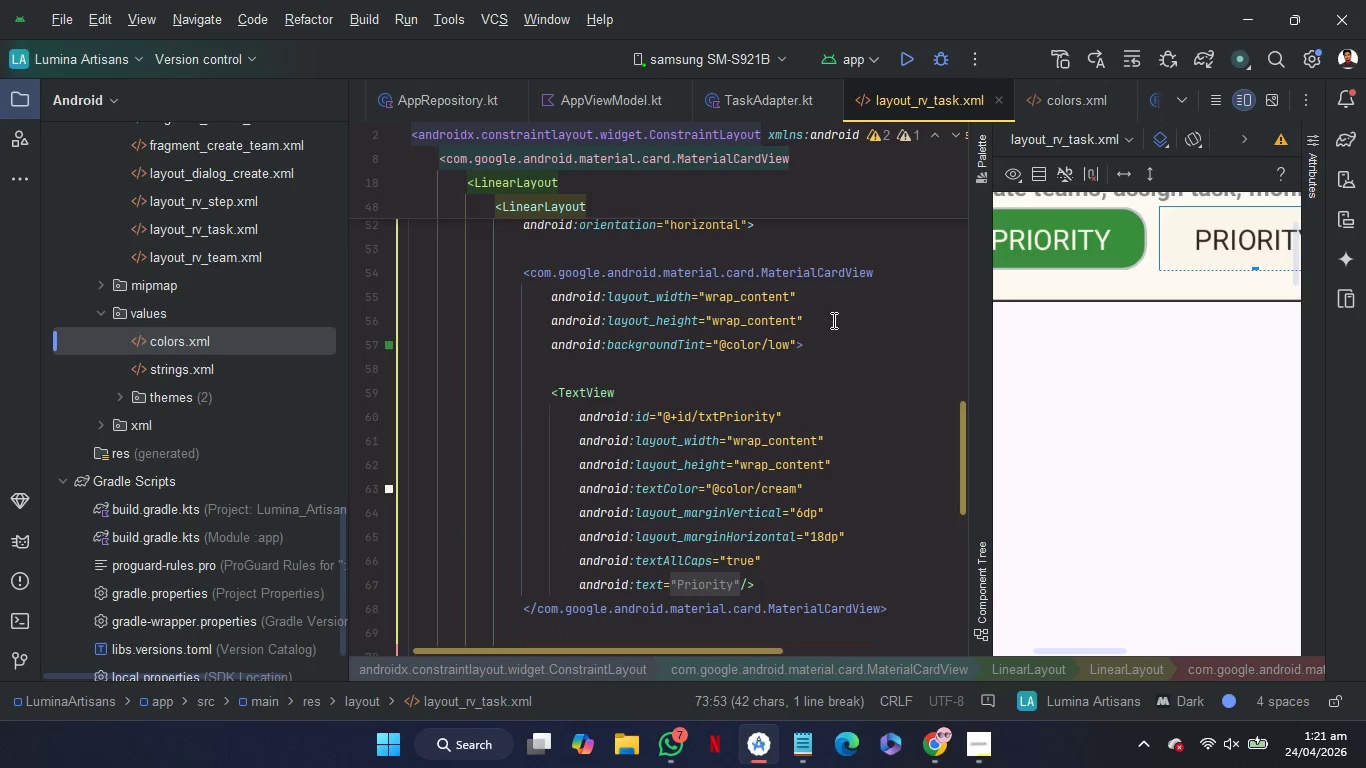 
left_click([831, 321])
 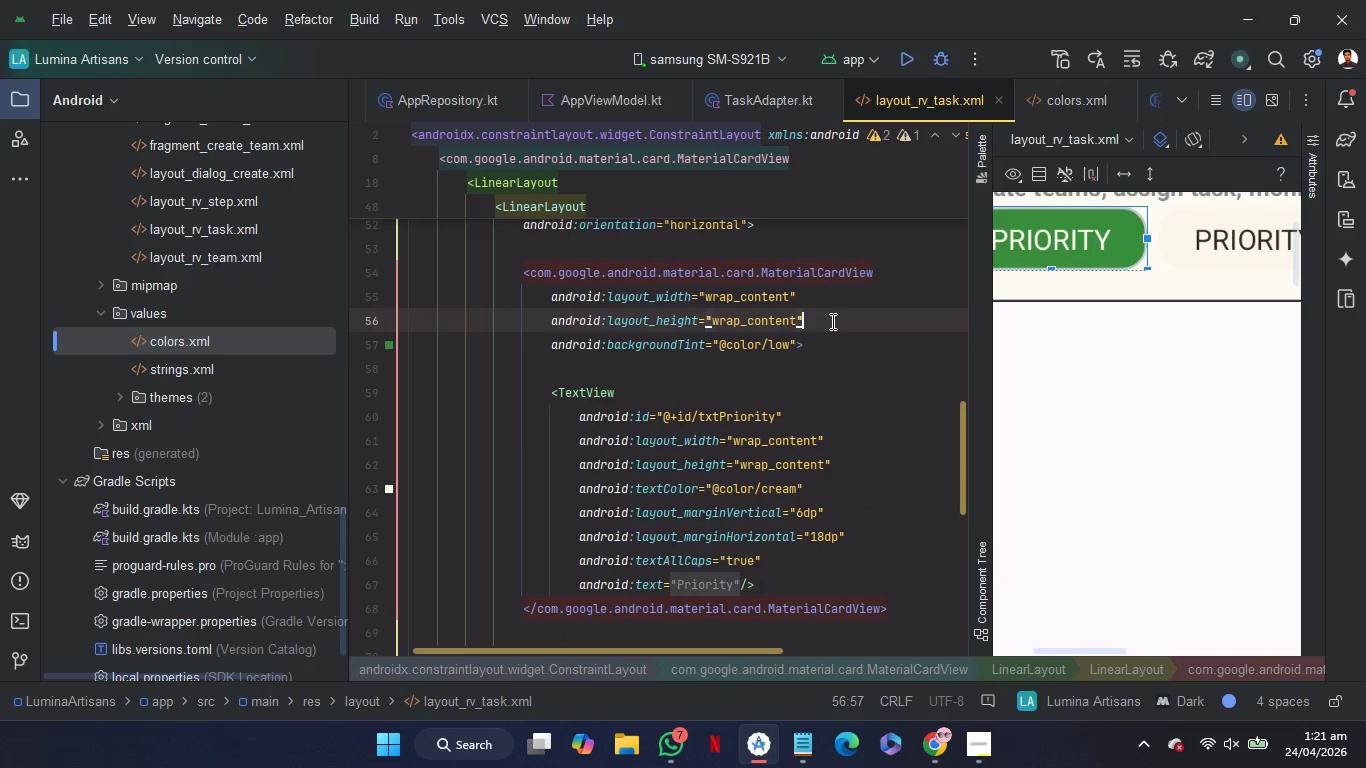 
key(Control+V)
 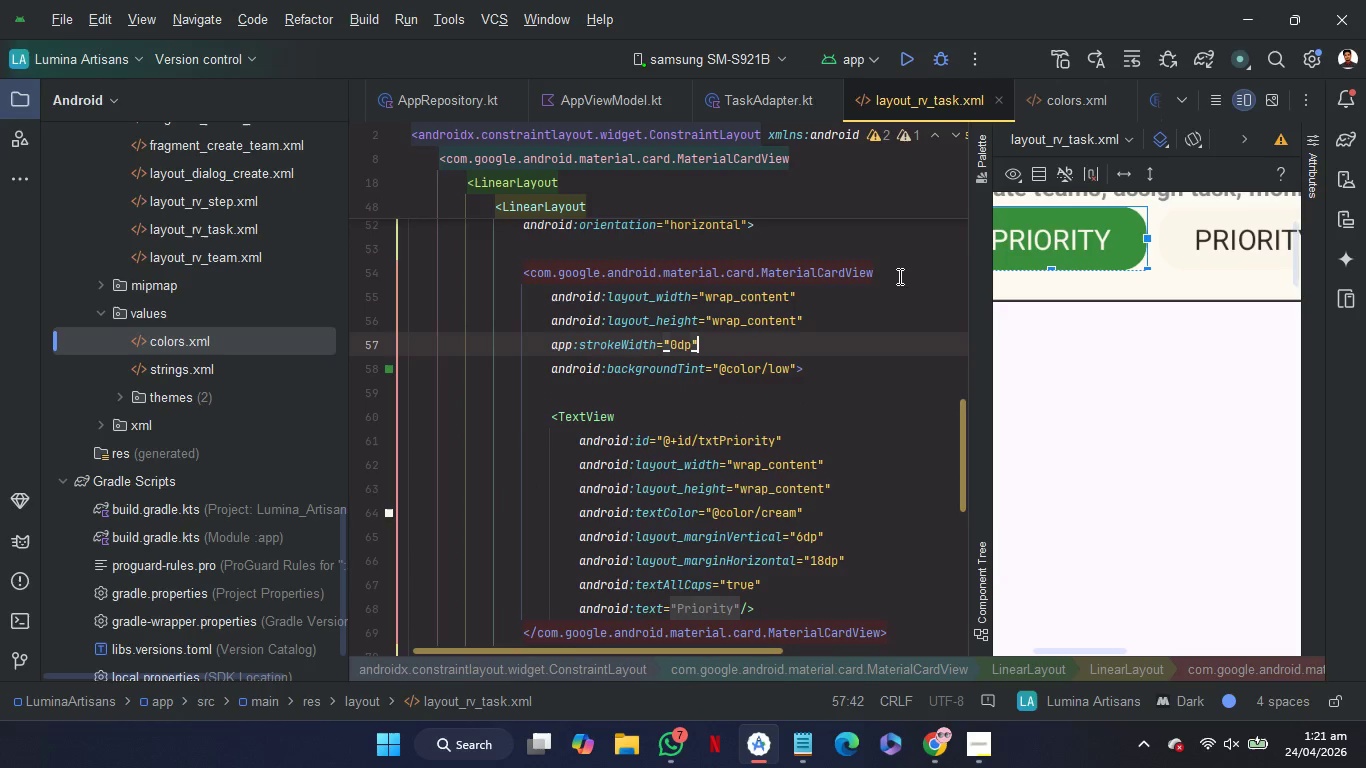 
left_click([898, 276])
 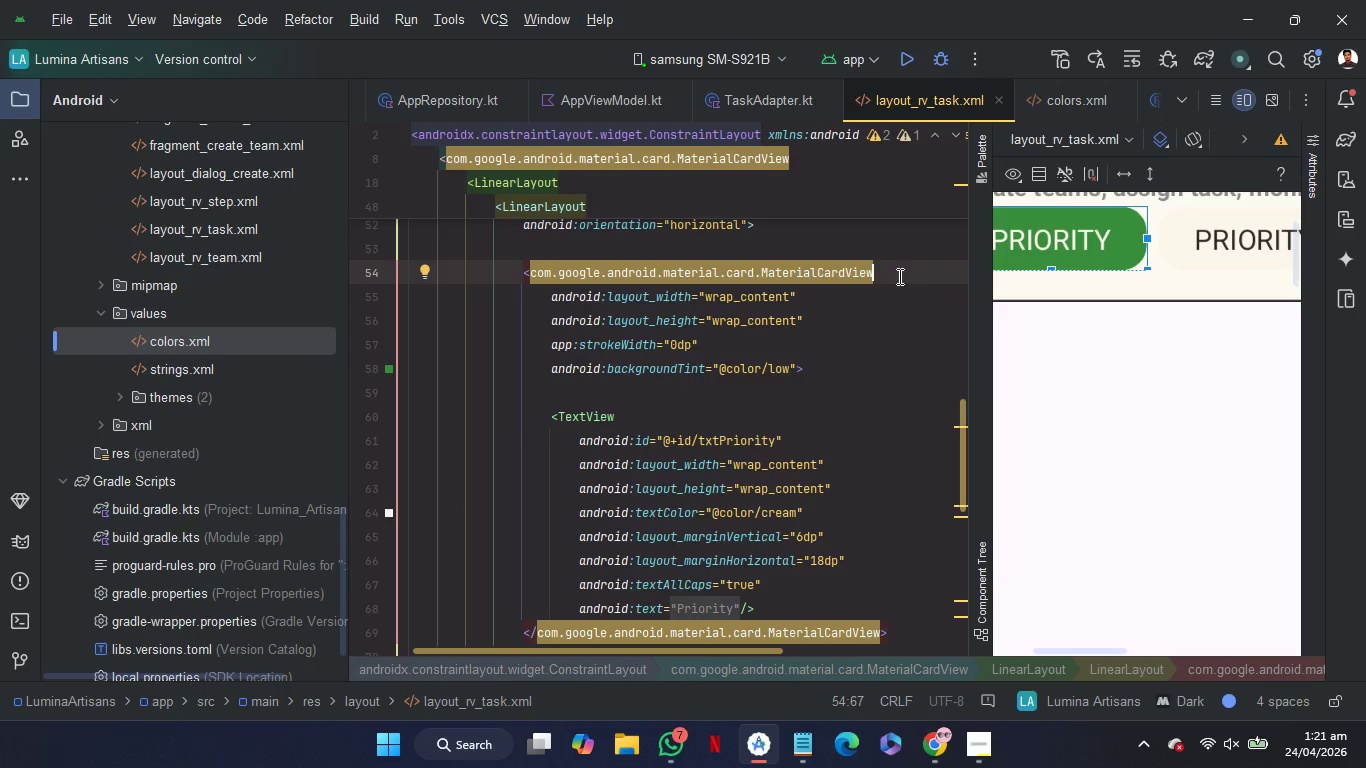 
key(Enter)
 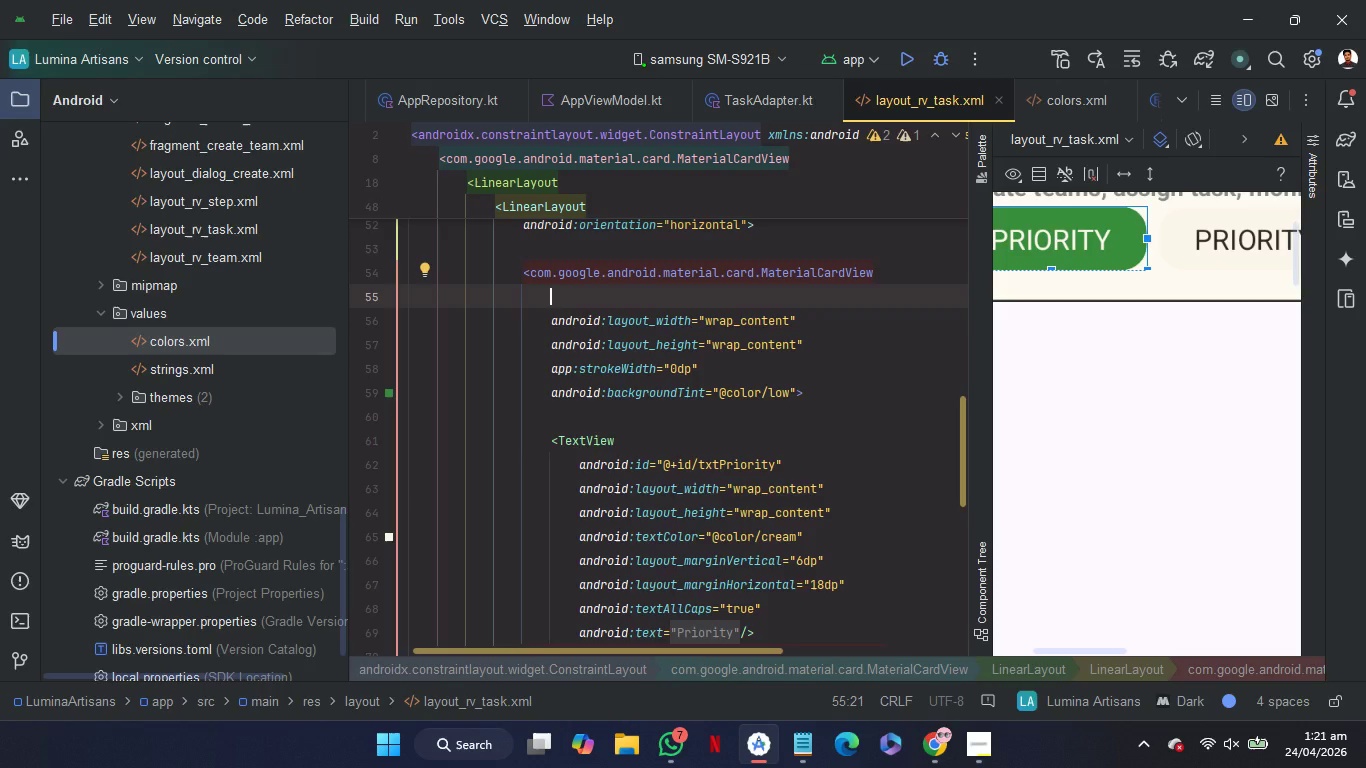 
type(id)
 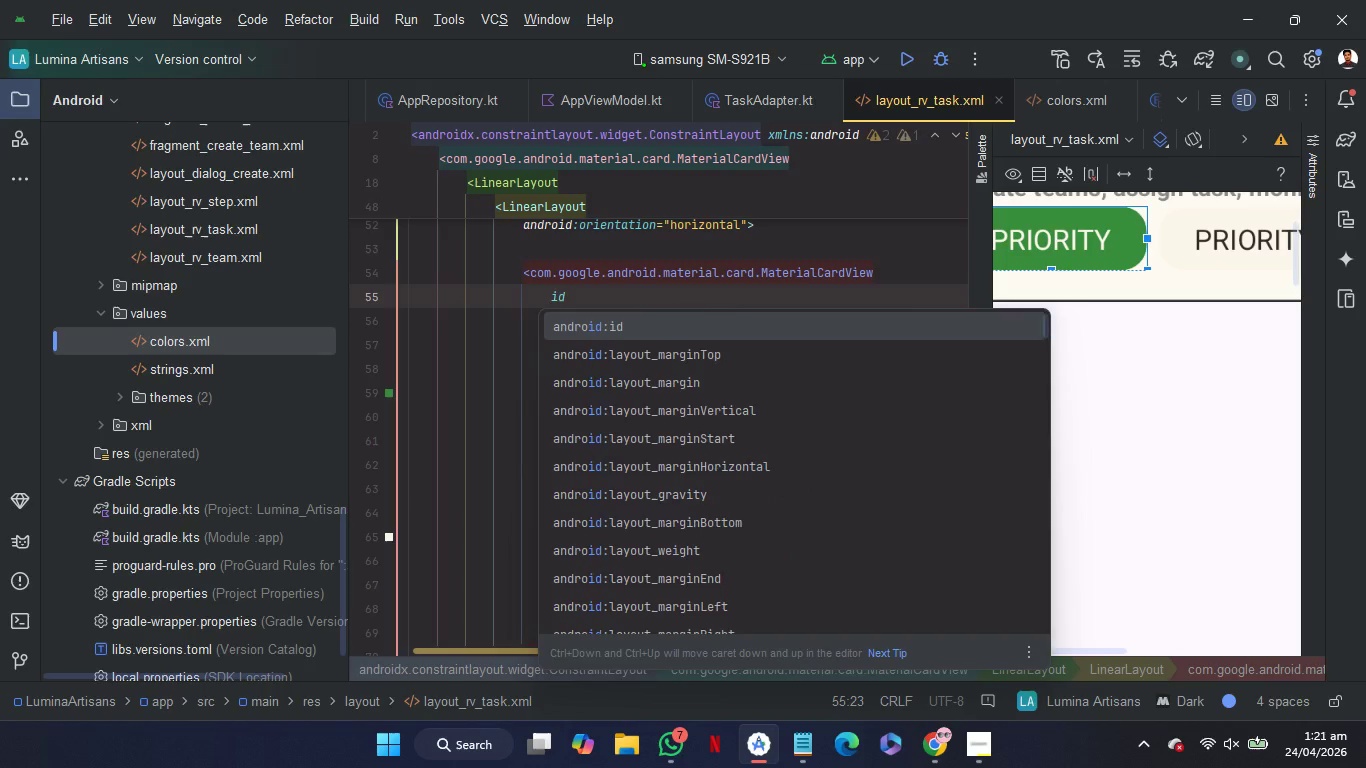 
key(Enter)
 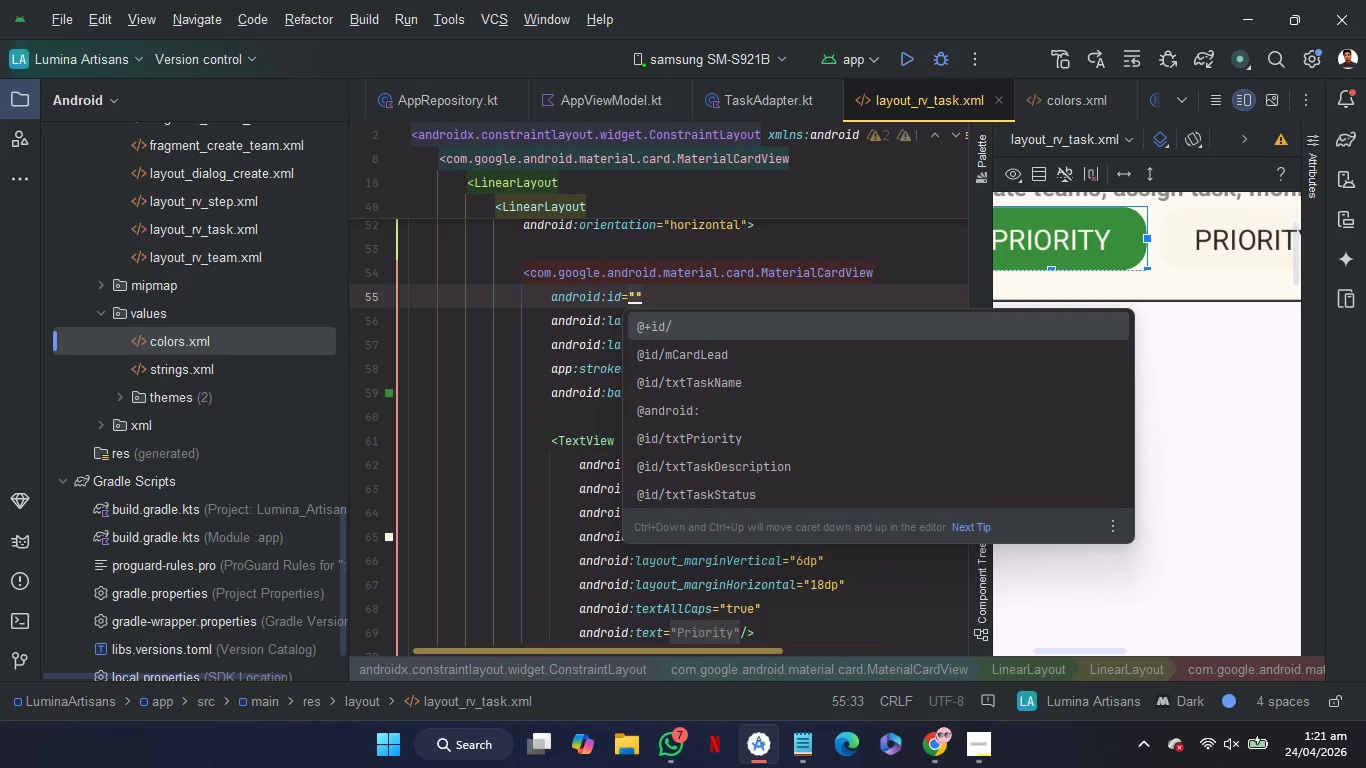 
wait(6.91)
 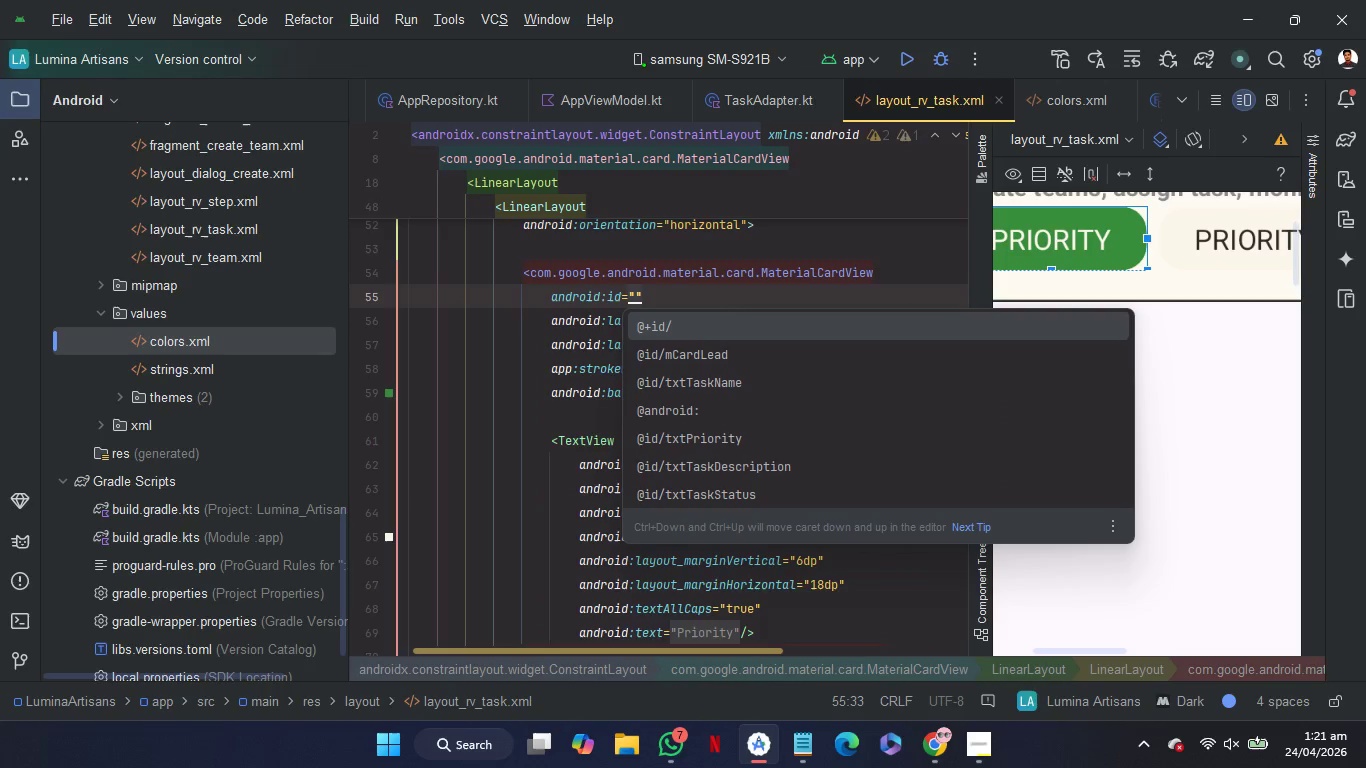 
type(cardPriority)
 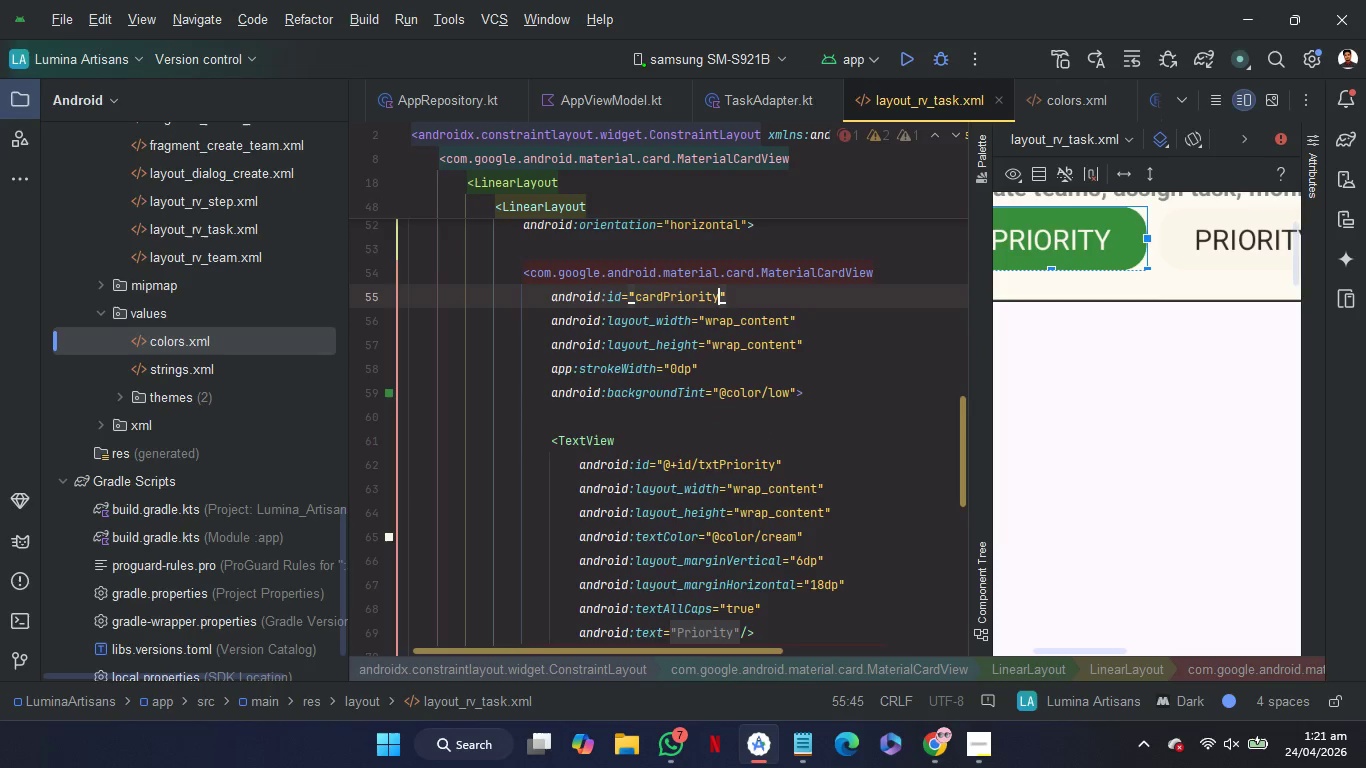 
wait(7.58)
 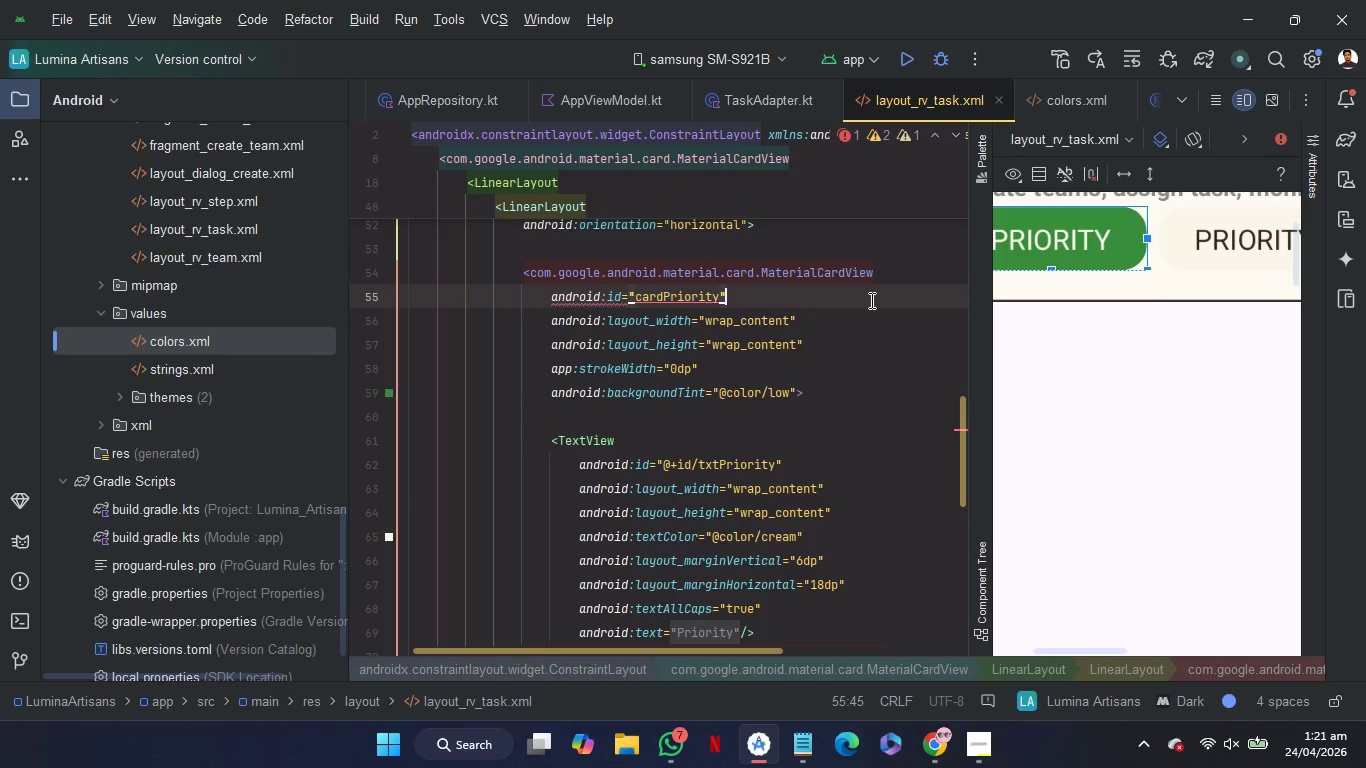 
left_click_drag(start_coordinate=[664, 469], to_coordinate=[698, 471])
 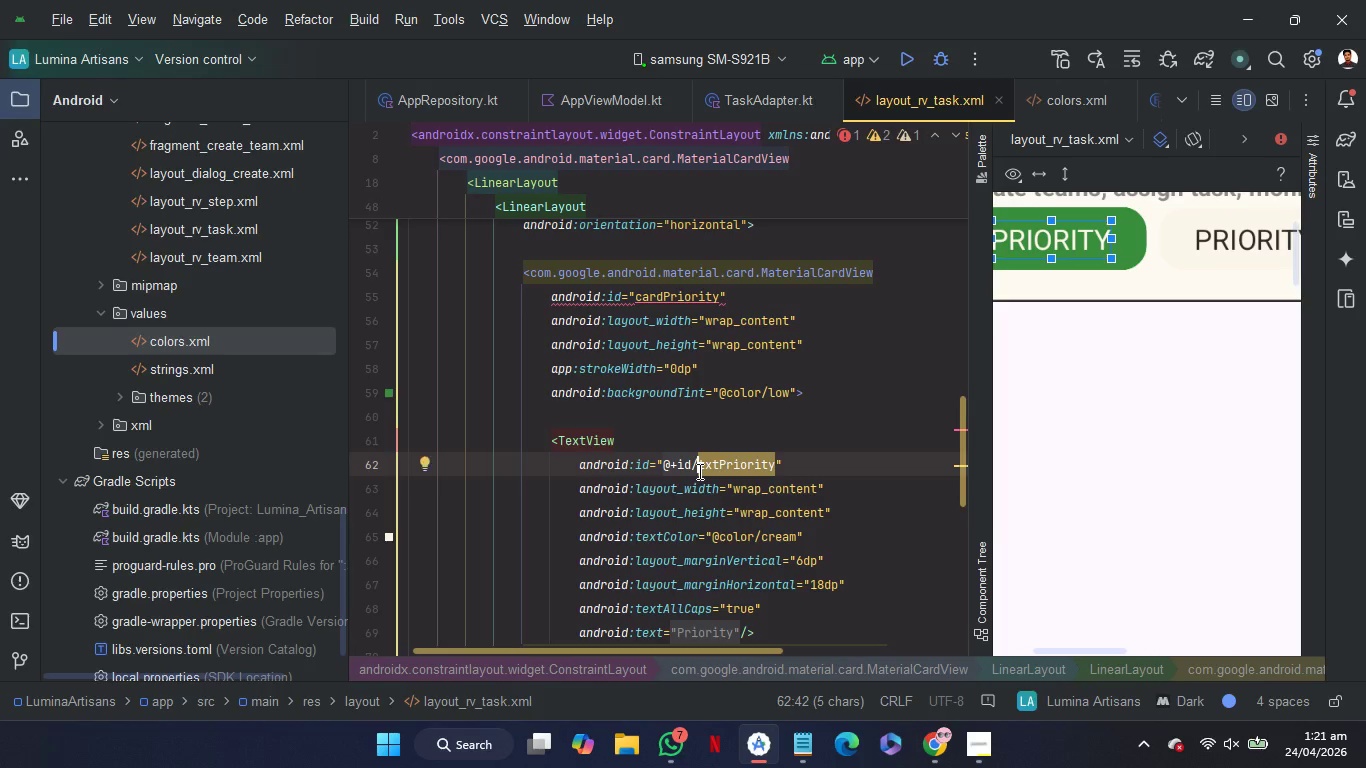 
key(Control+C)
 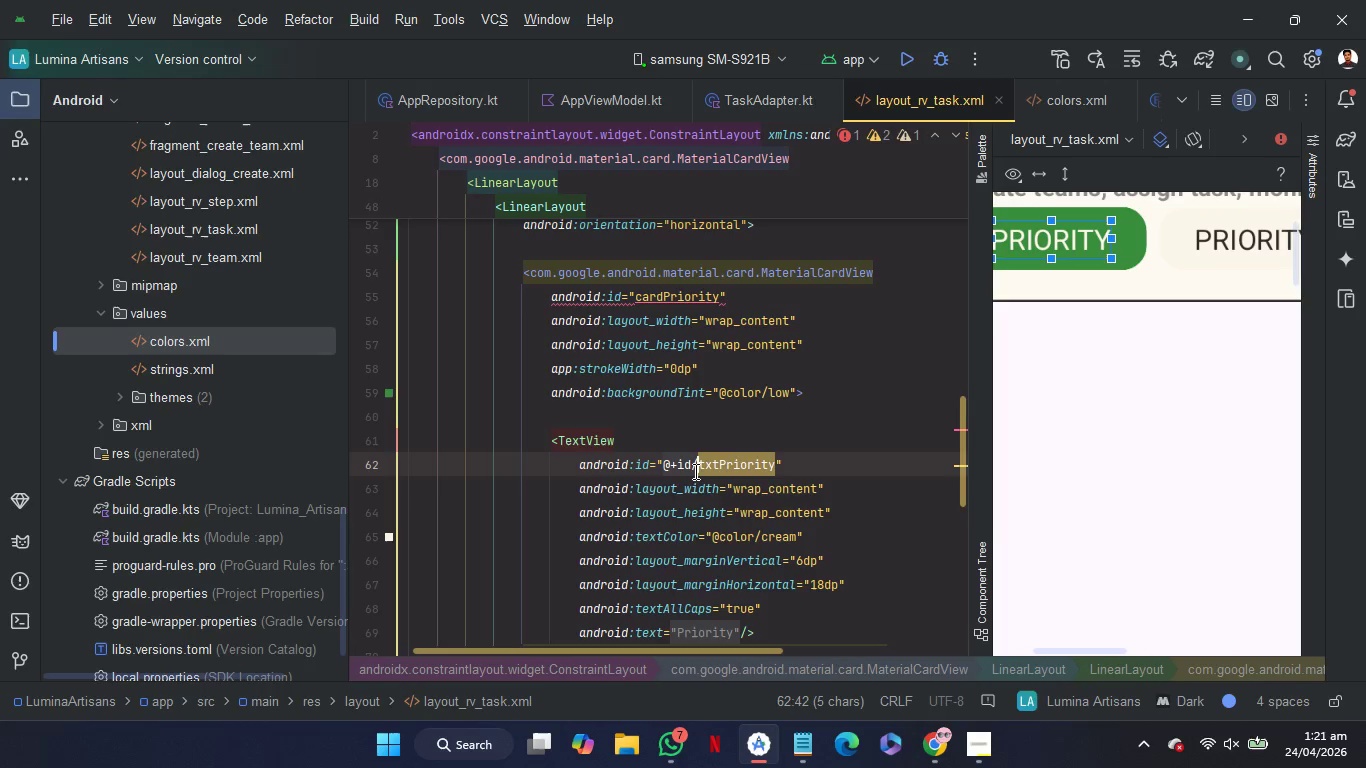 
key(Control+C)
 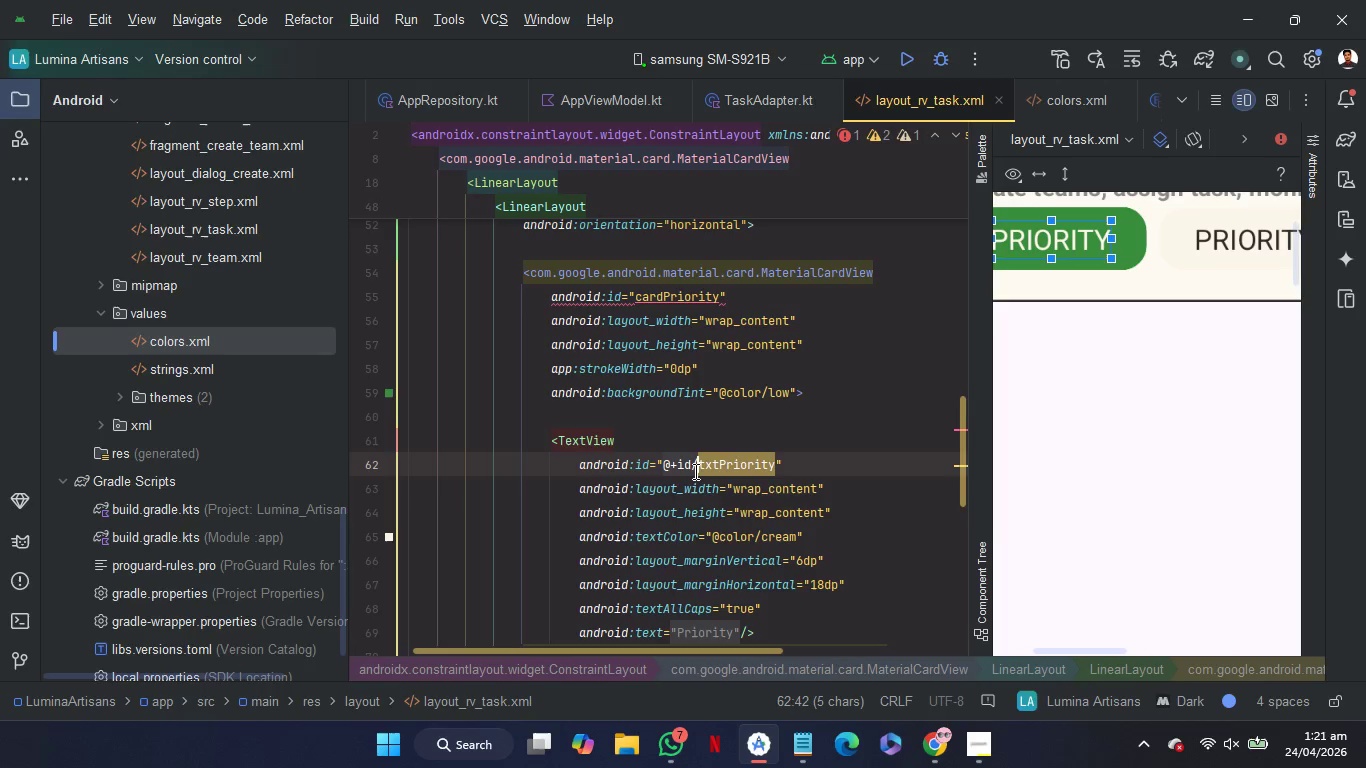 
key(Control+C)
 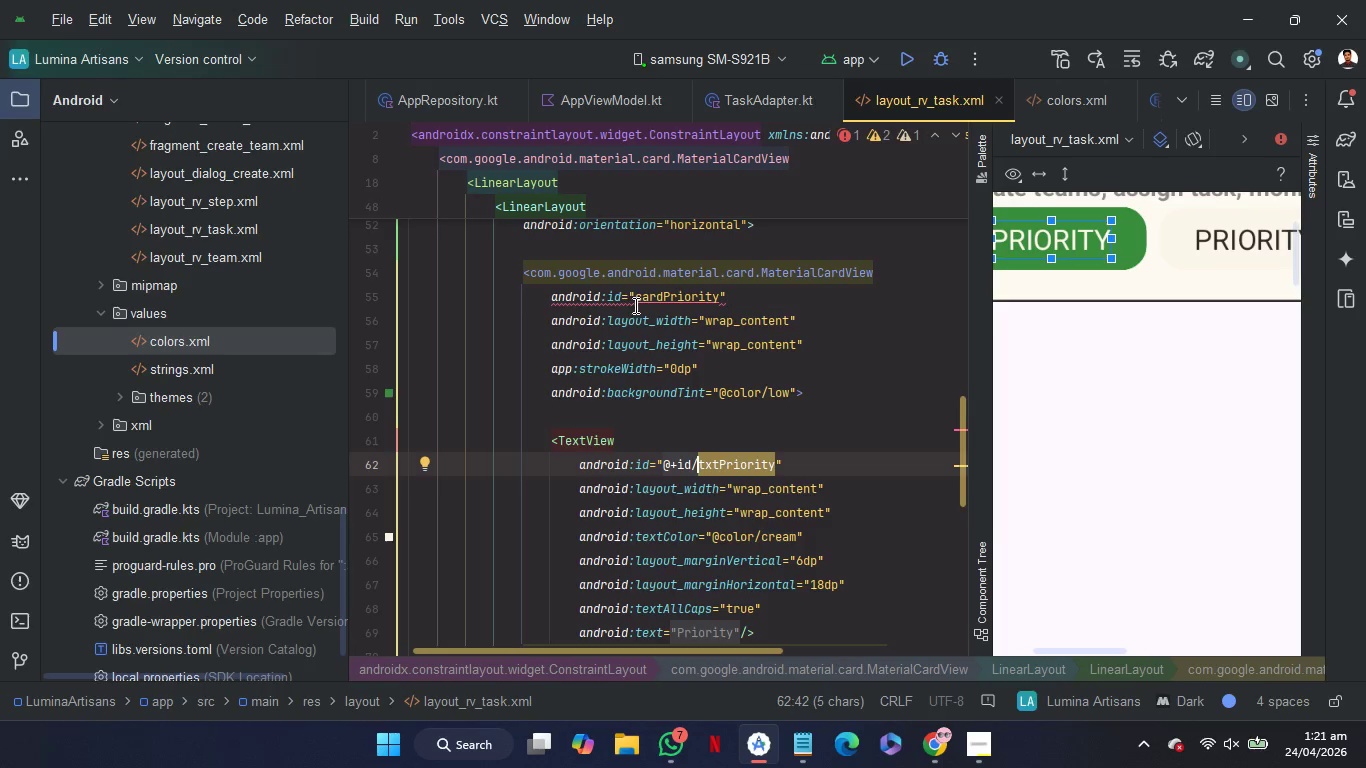 
left_click([634, 301])
 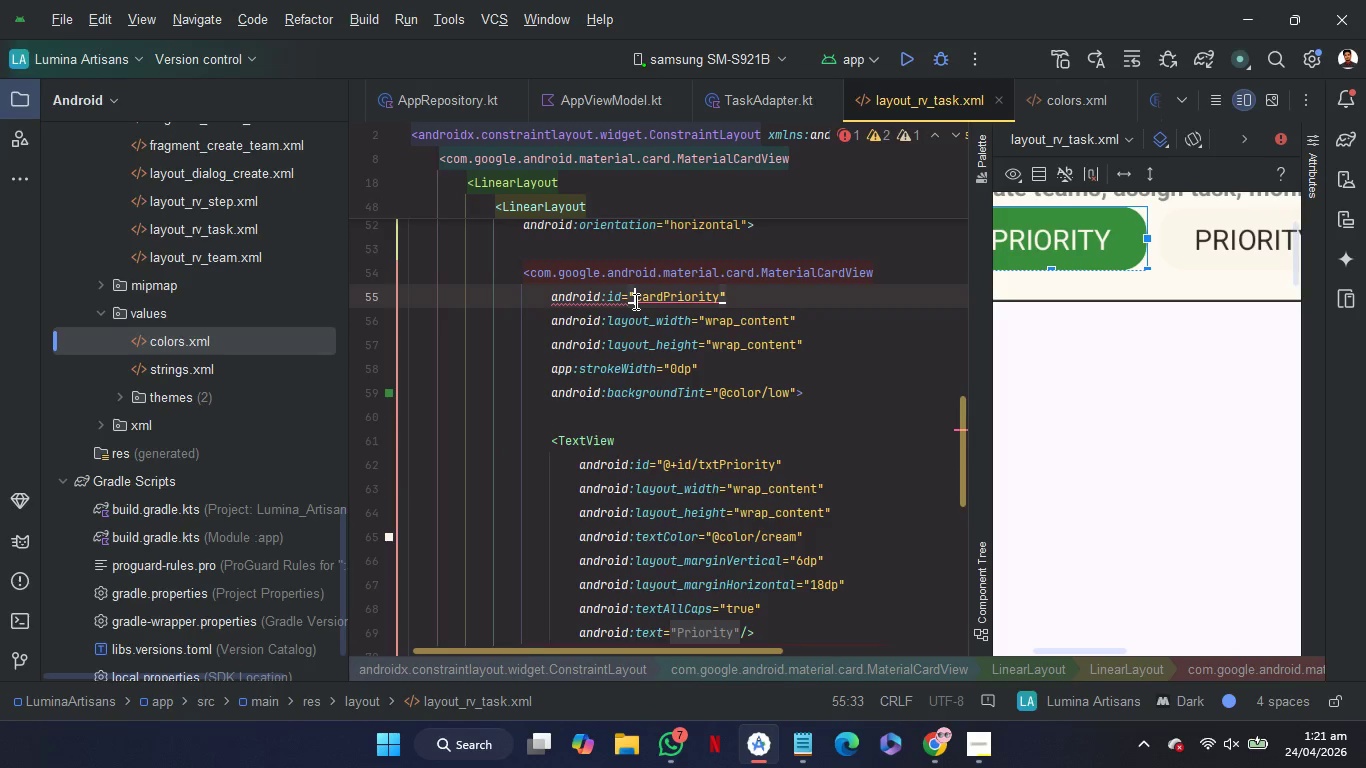 
key(Control+V)
 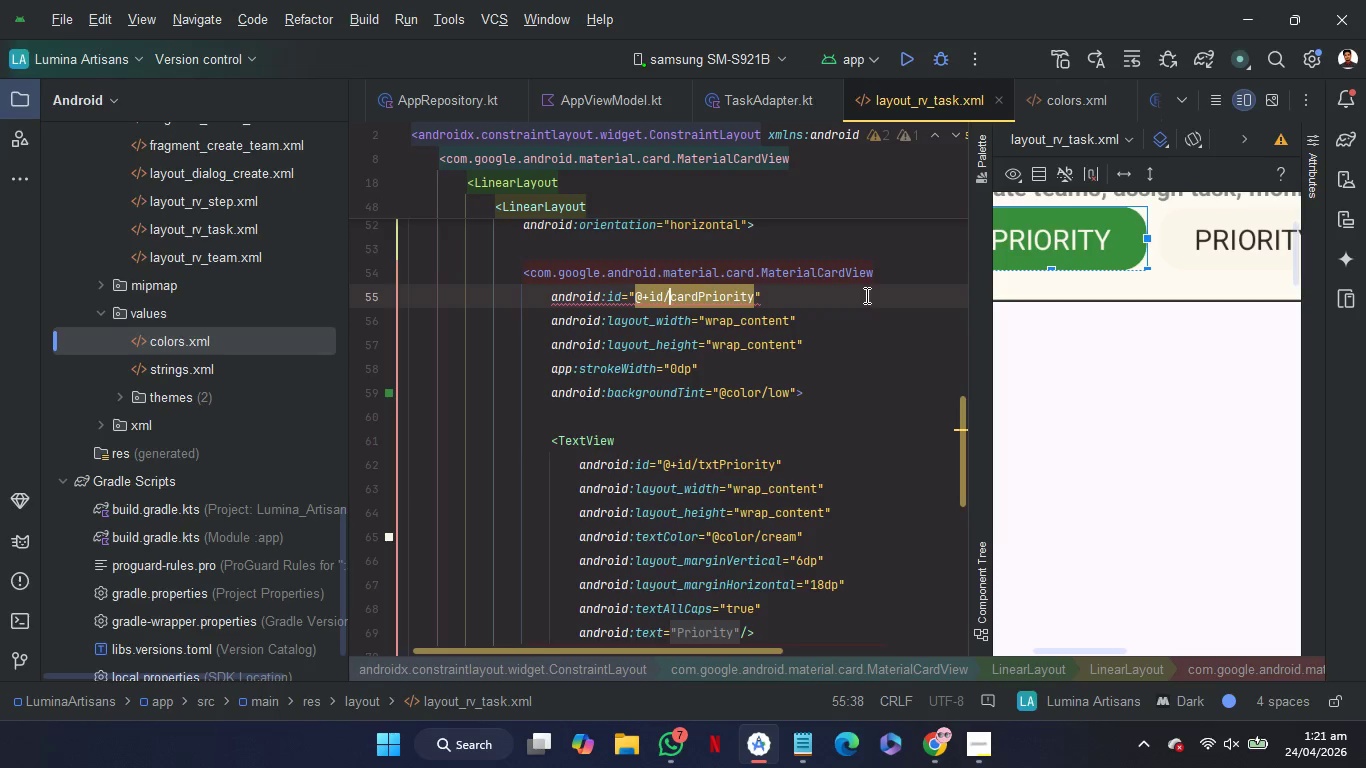 
left_click([847, 399])
 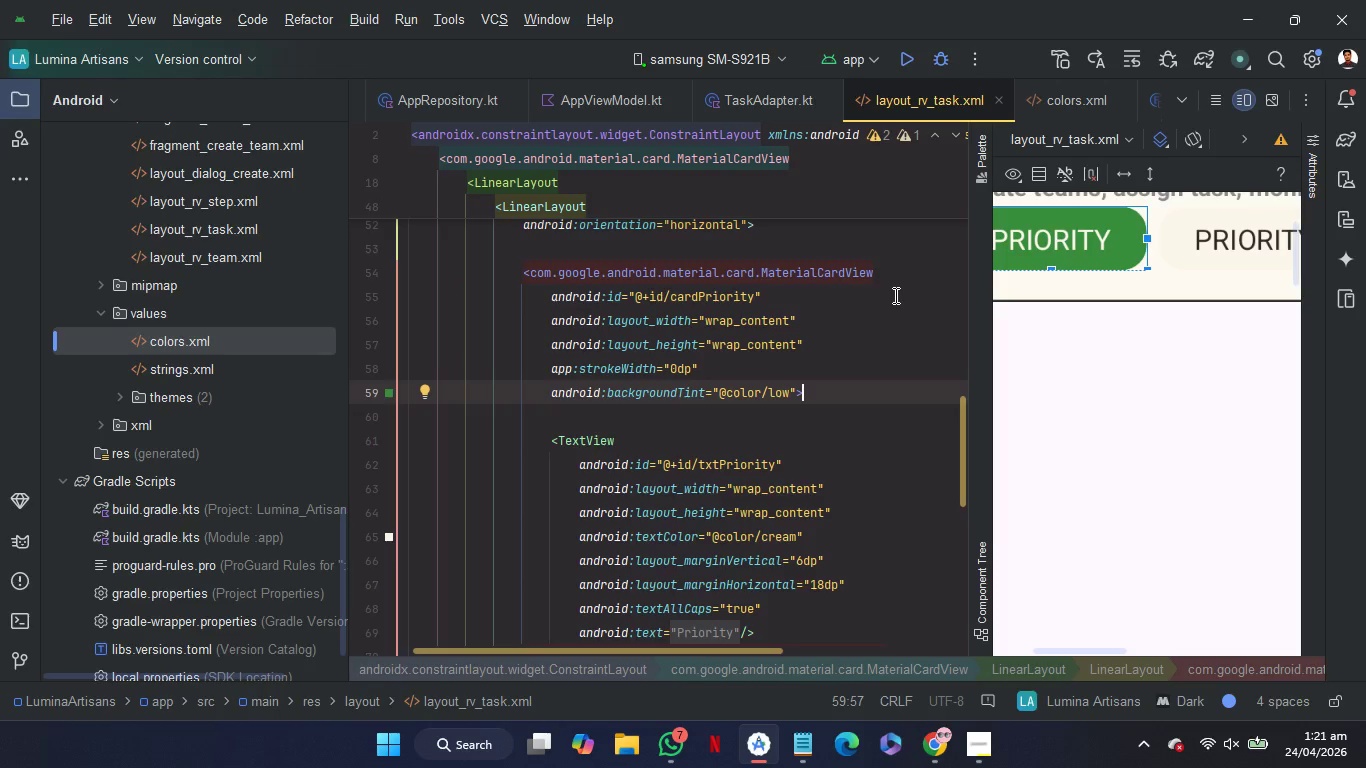 
left_click_drag(start_coordinate=[893, 297], to_coordinate=[904, 278])
 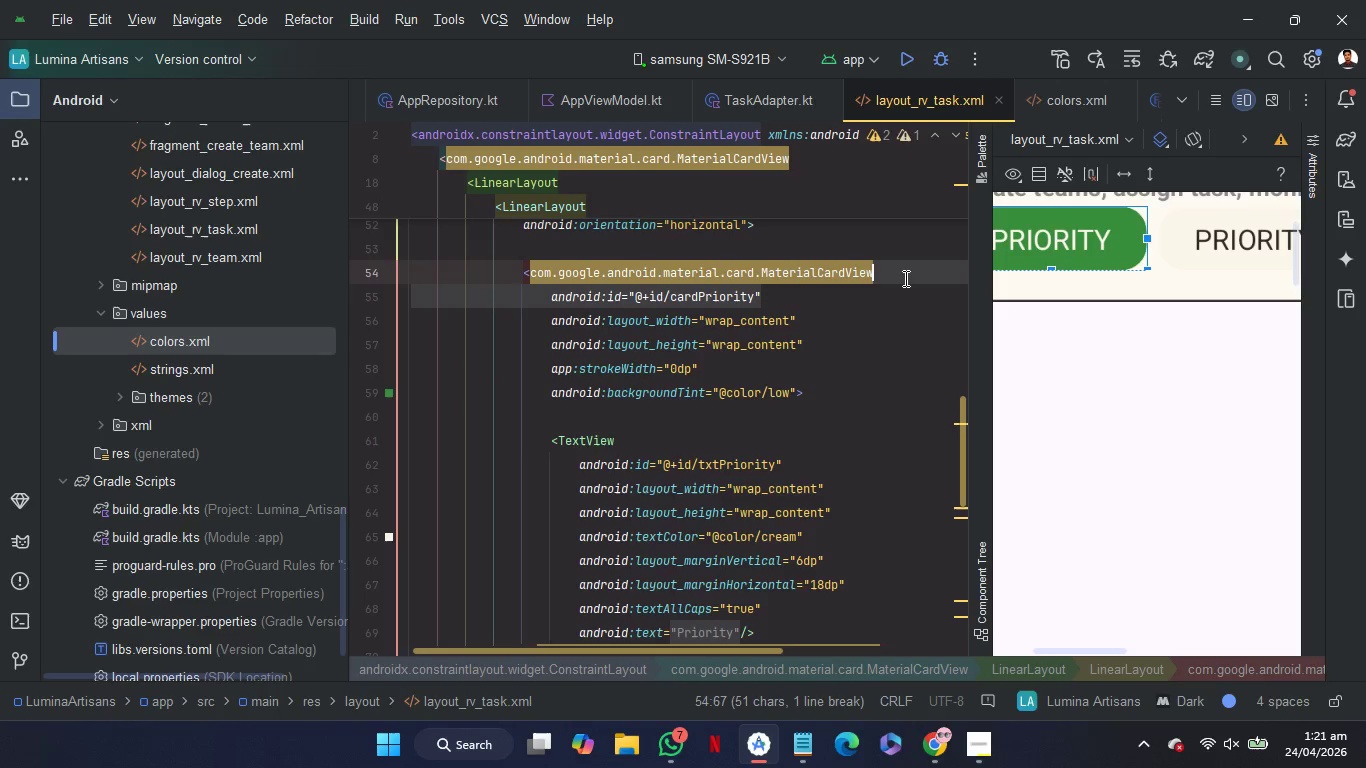 
key(Control+C)
 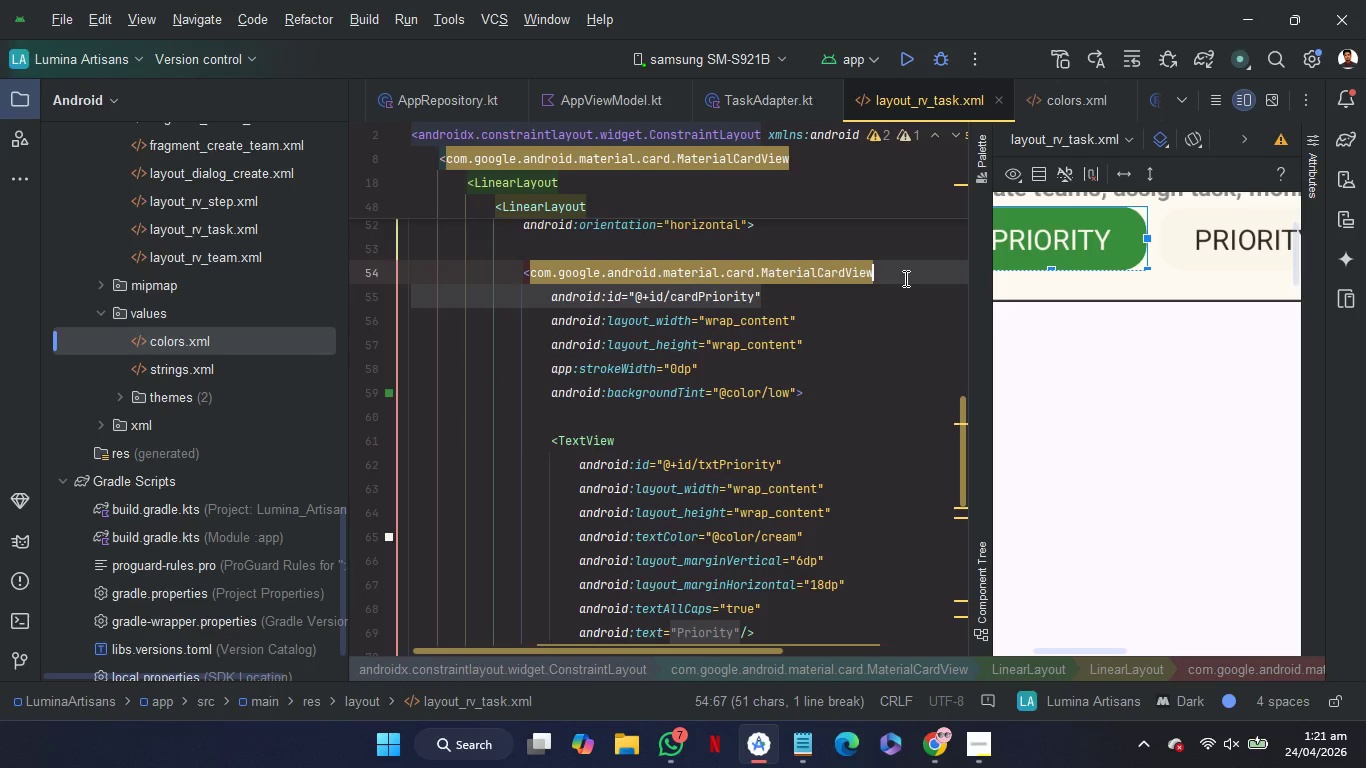 
key(Control+C)
 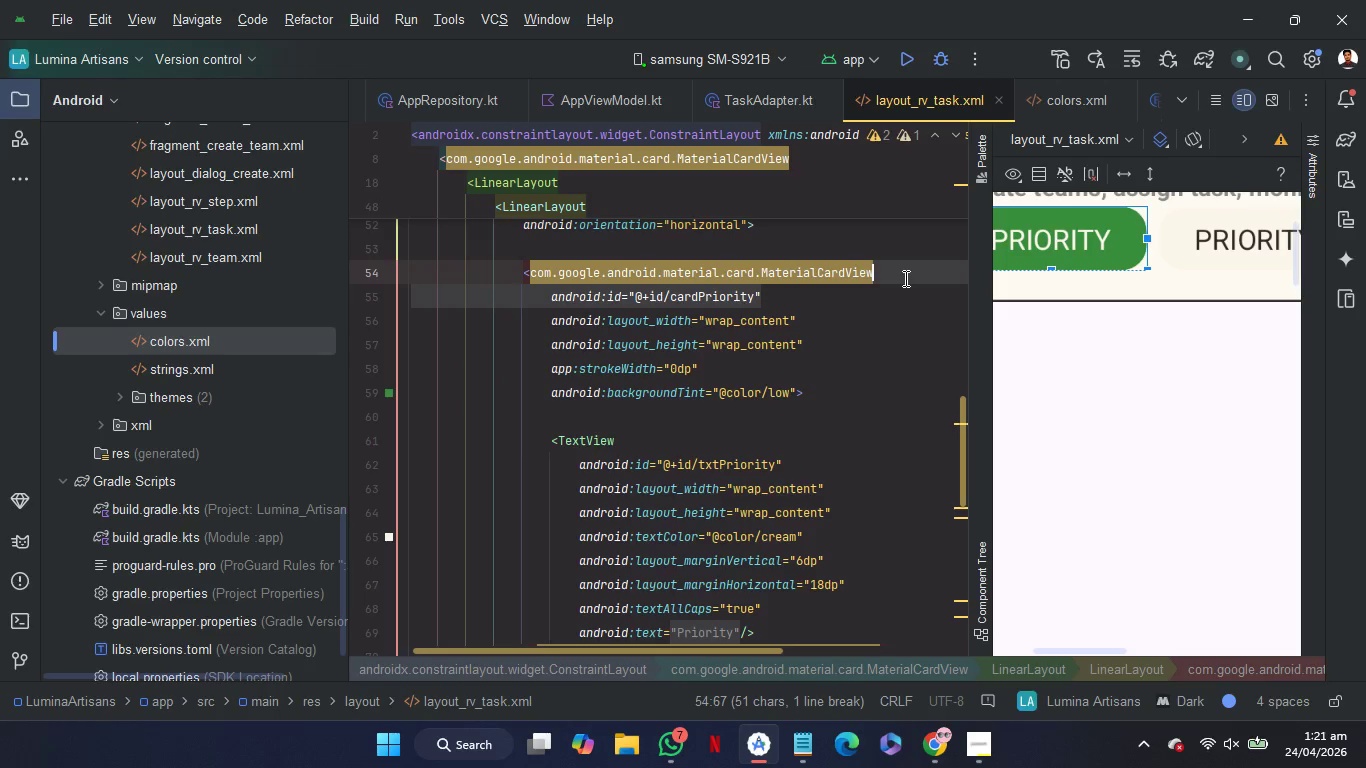 
key(Control+C)
 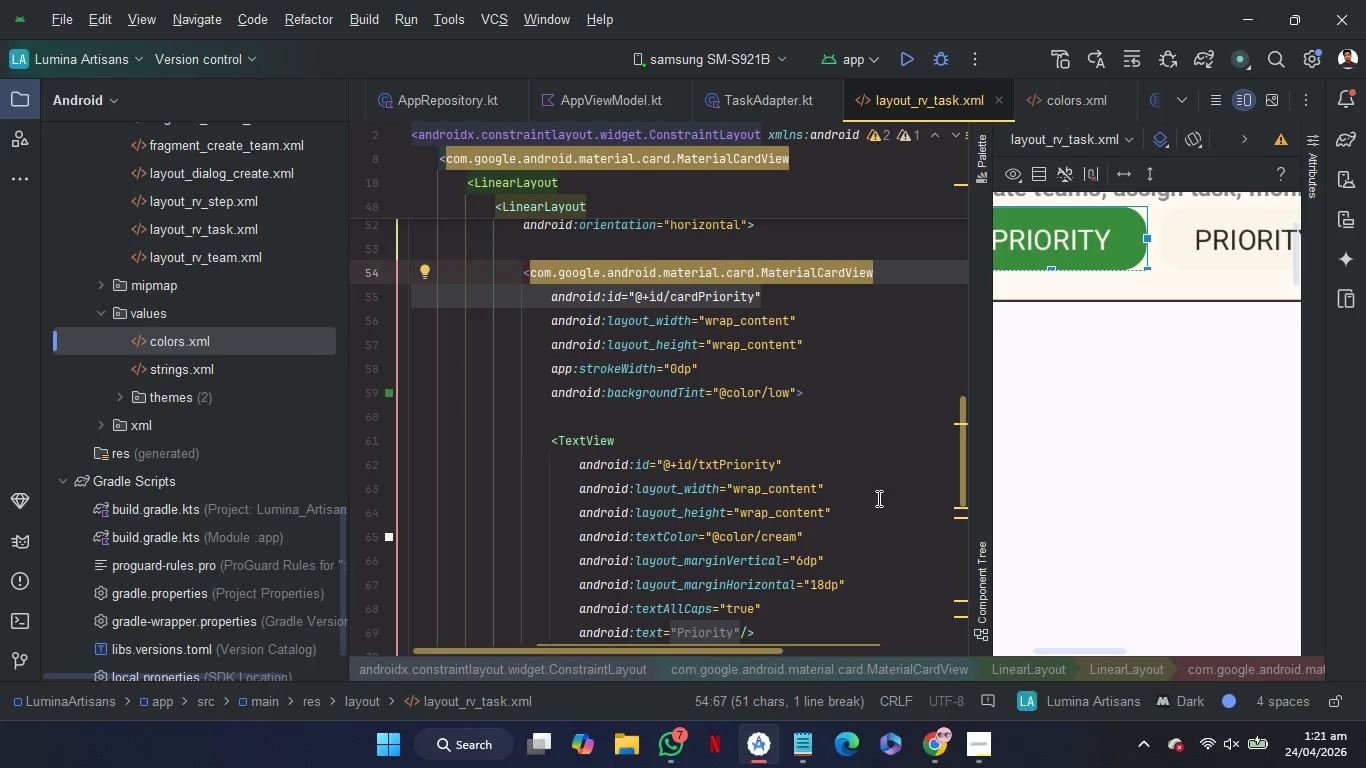 
scroll: coordinate [877, 498], scroll_direction: down, amount: 3.0
 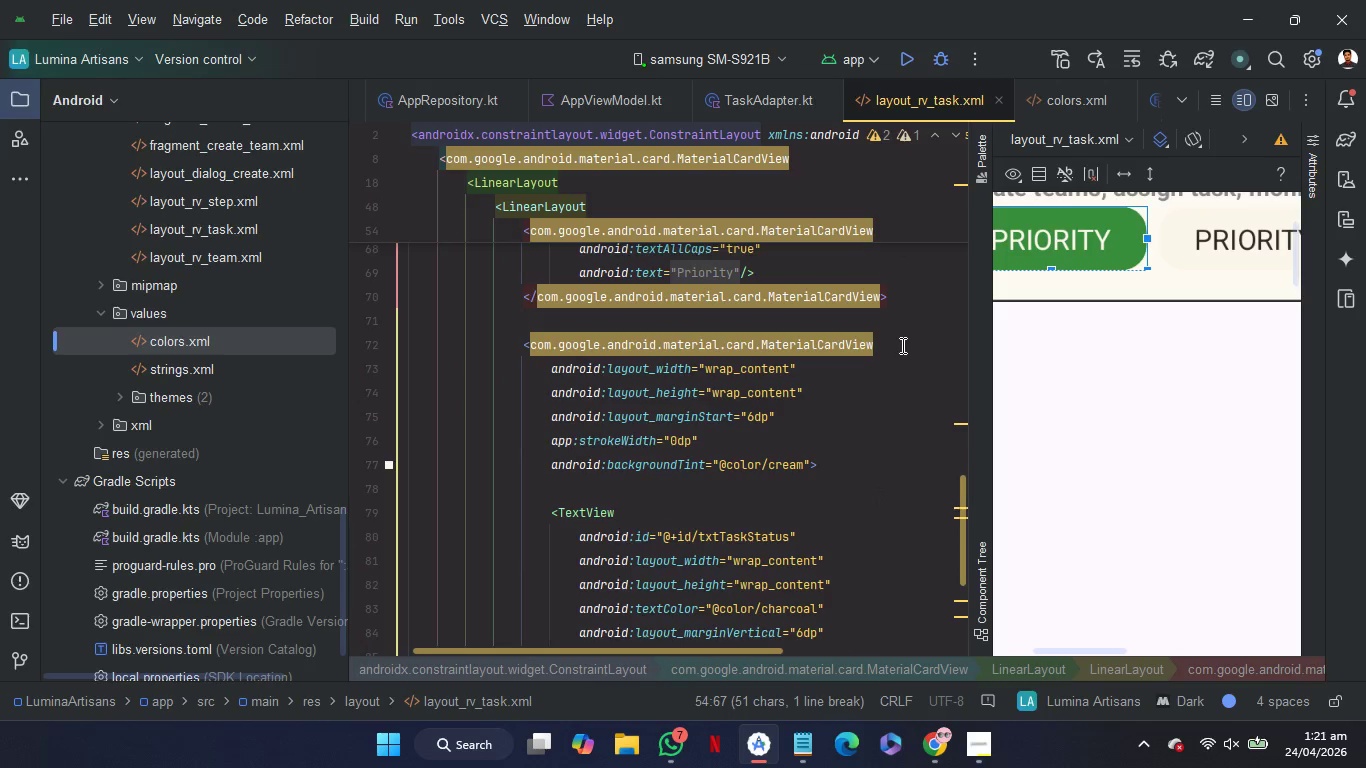 
left_click([901, 345])
 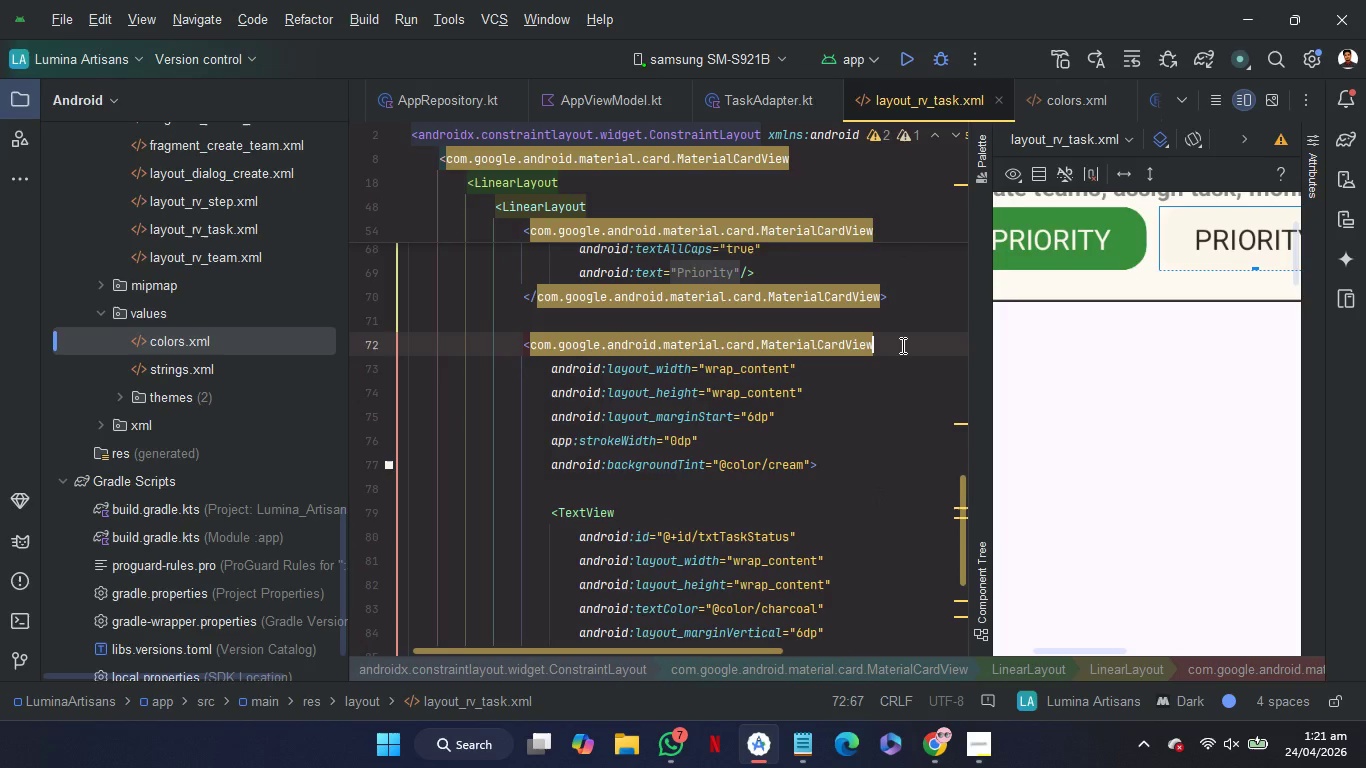 
key(Control+V)
 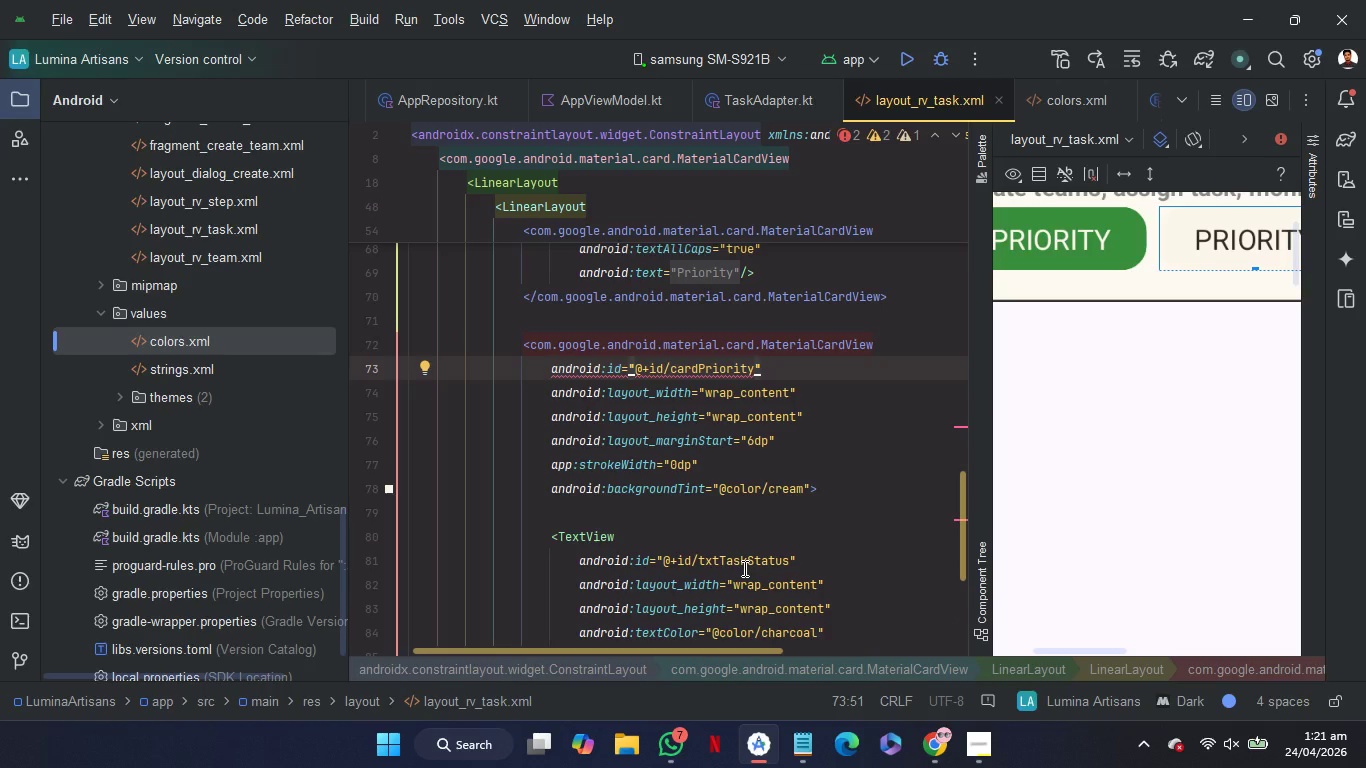 
left_click([743, 568])
 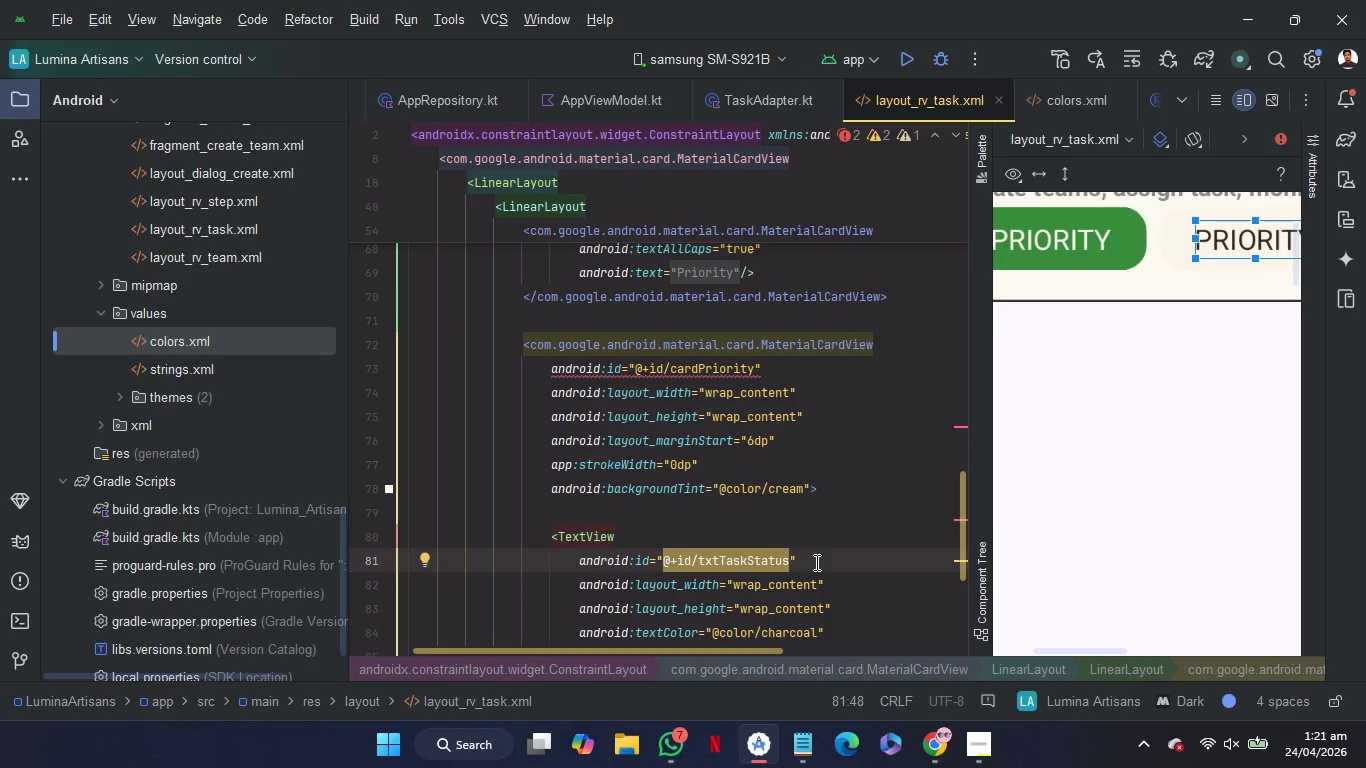 
key(ArrowRight)
 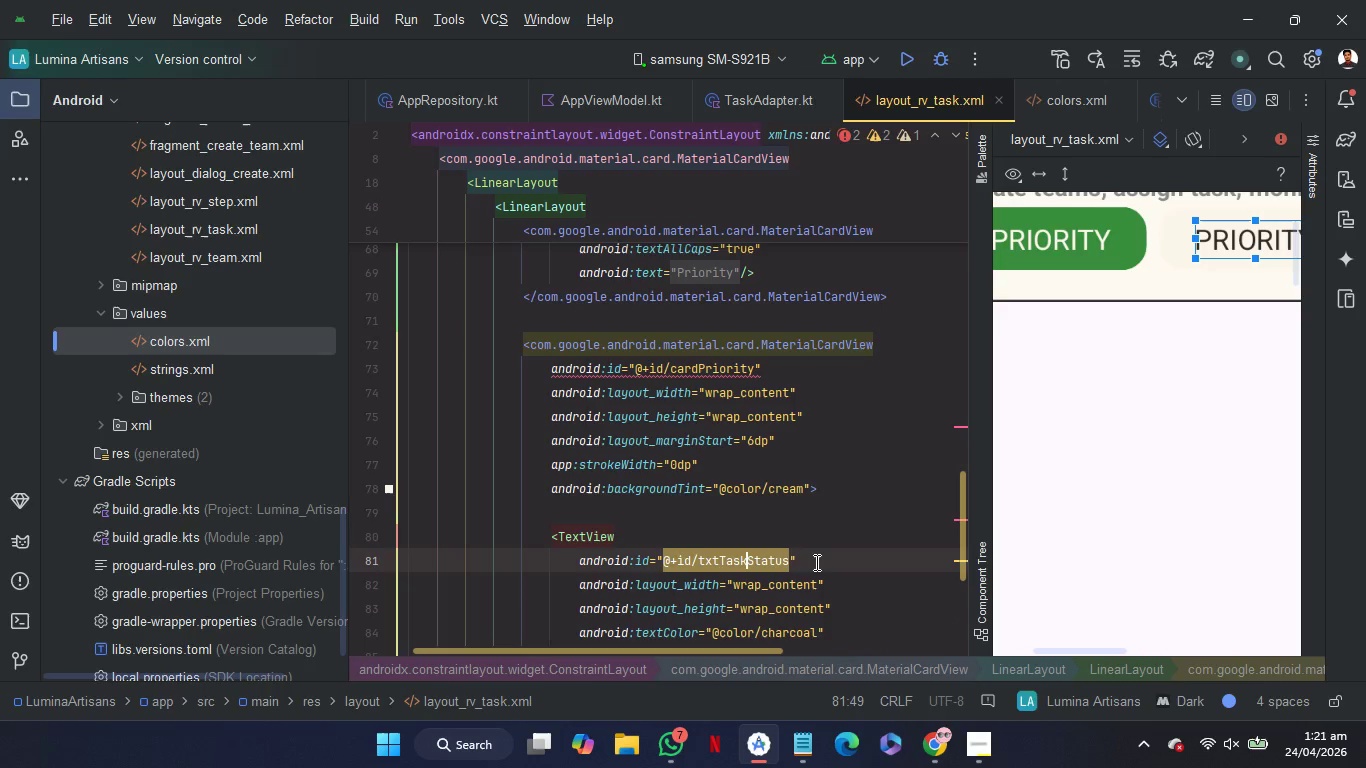 
key(Control+Shift+ArrowRight)
 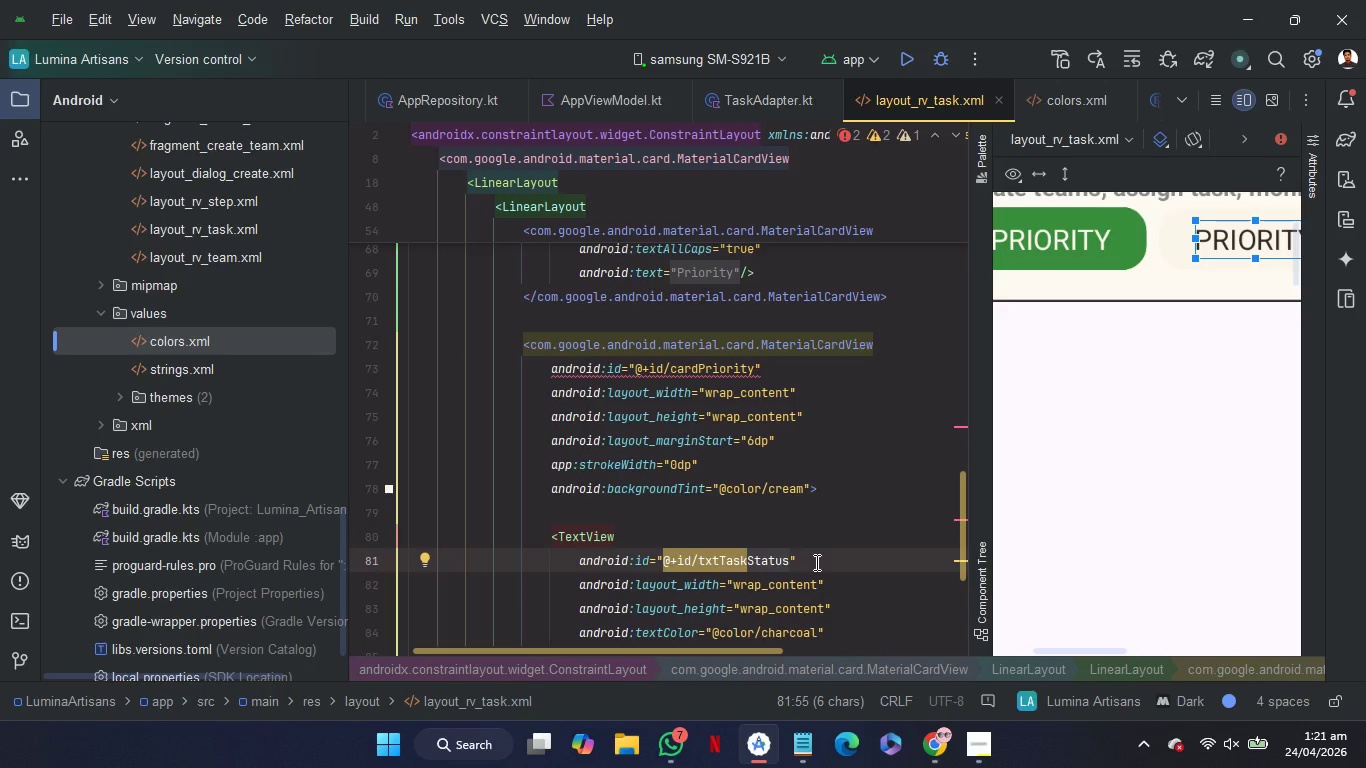 
key(Control+C)
 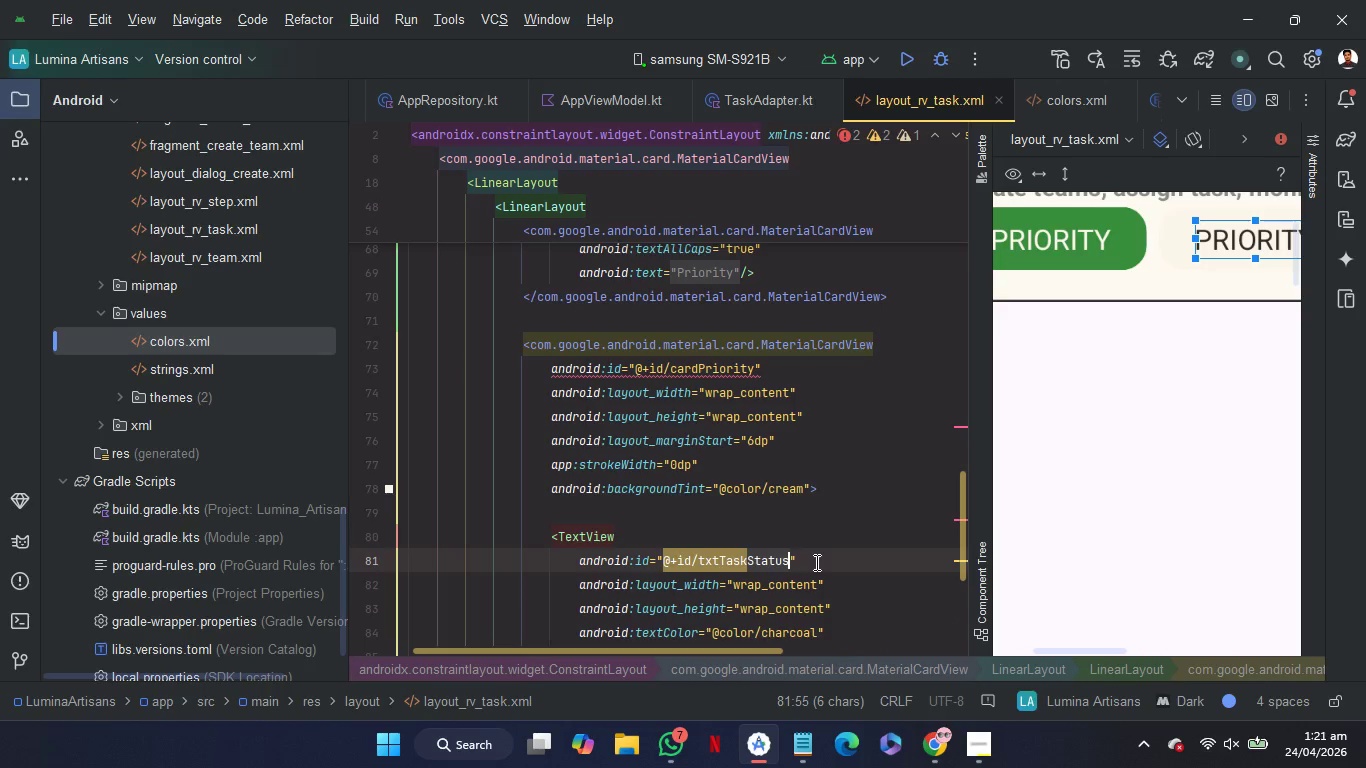 
key(Control+C)
 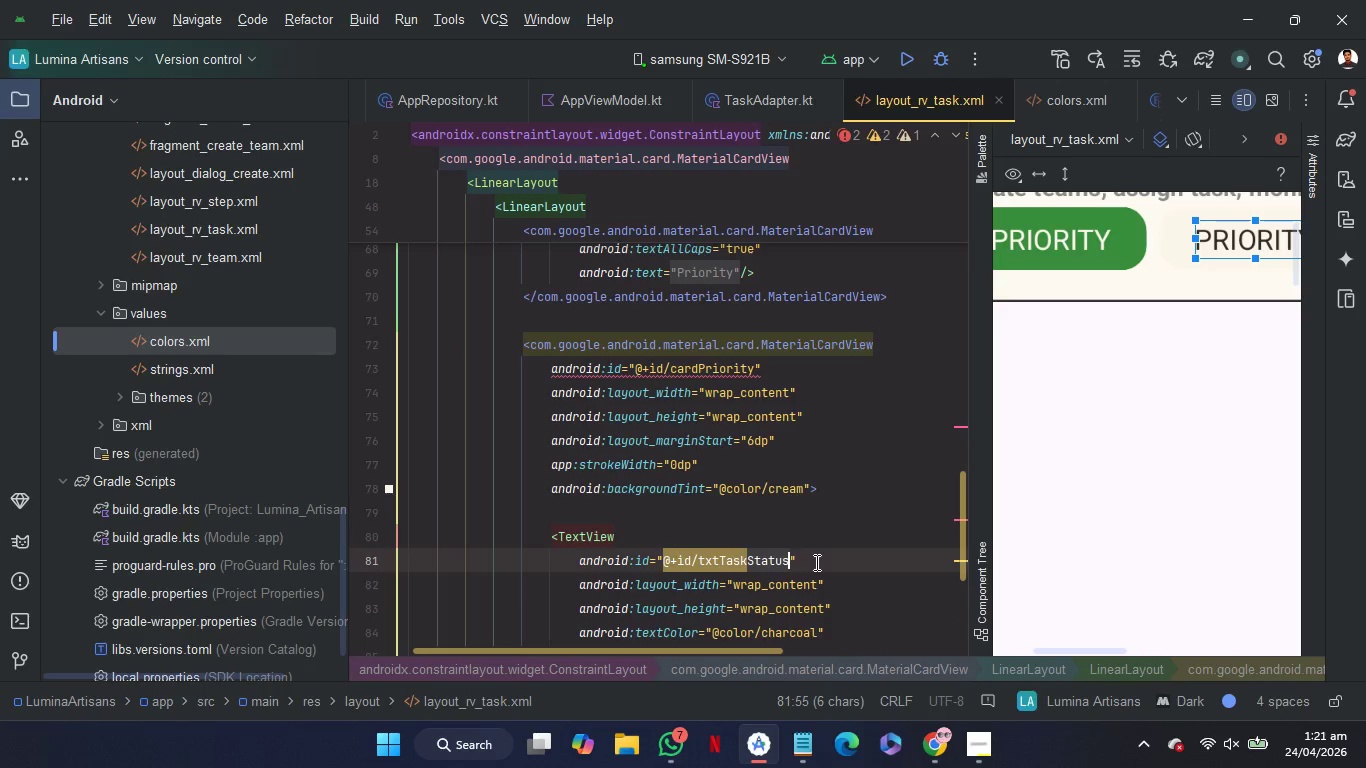 
key(Control+C)
 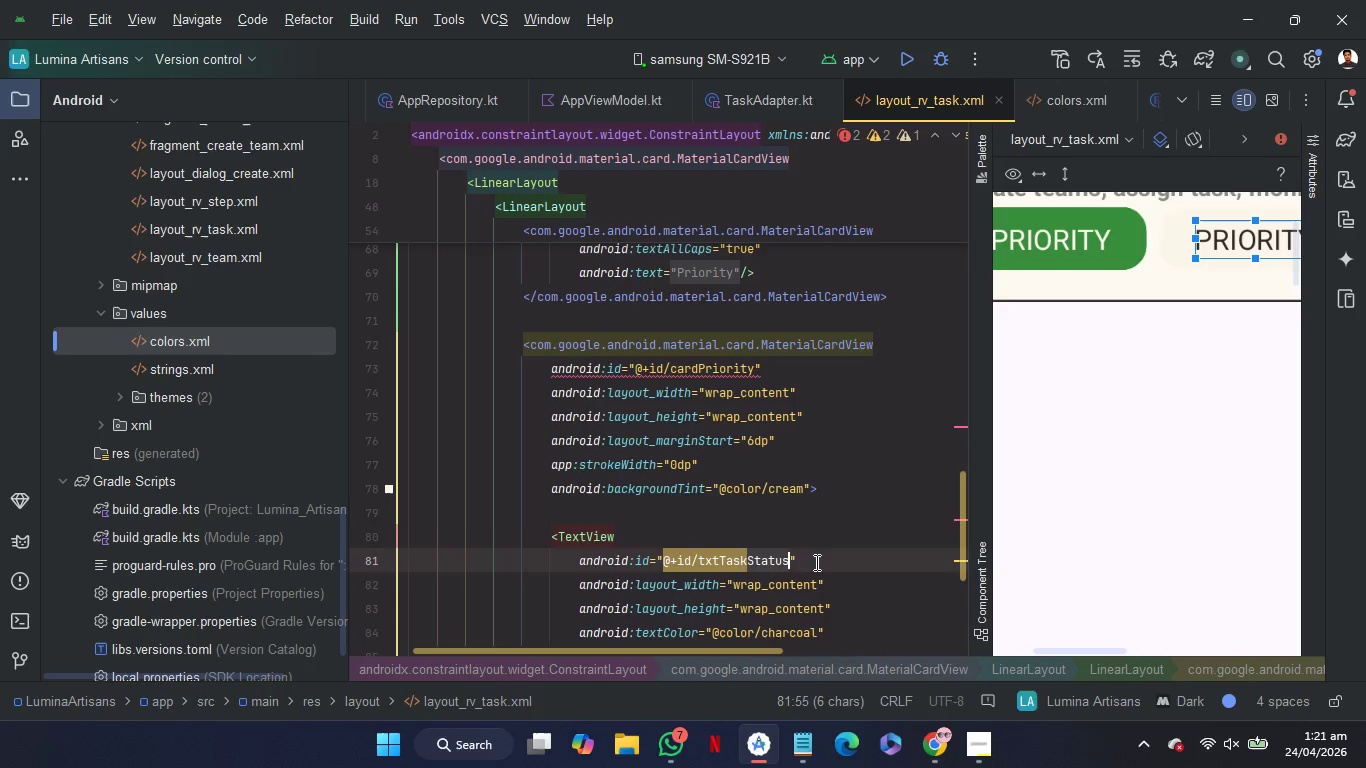 
key(Control+ControlLeft)
 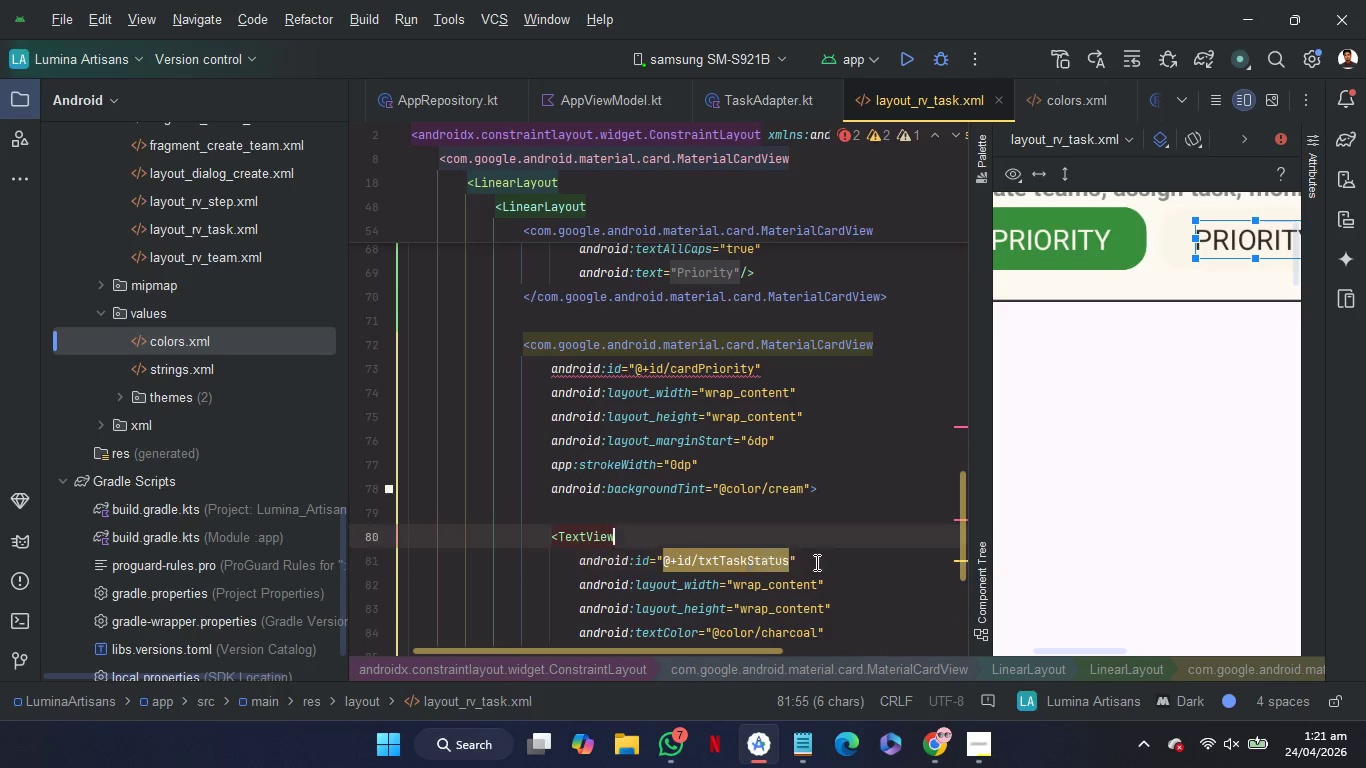 
key(ArrowUp)
 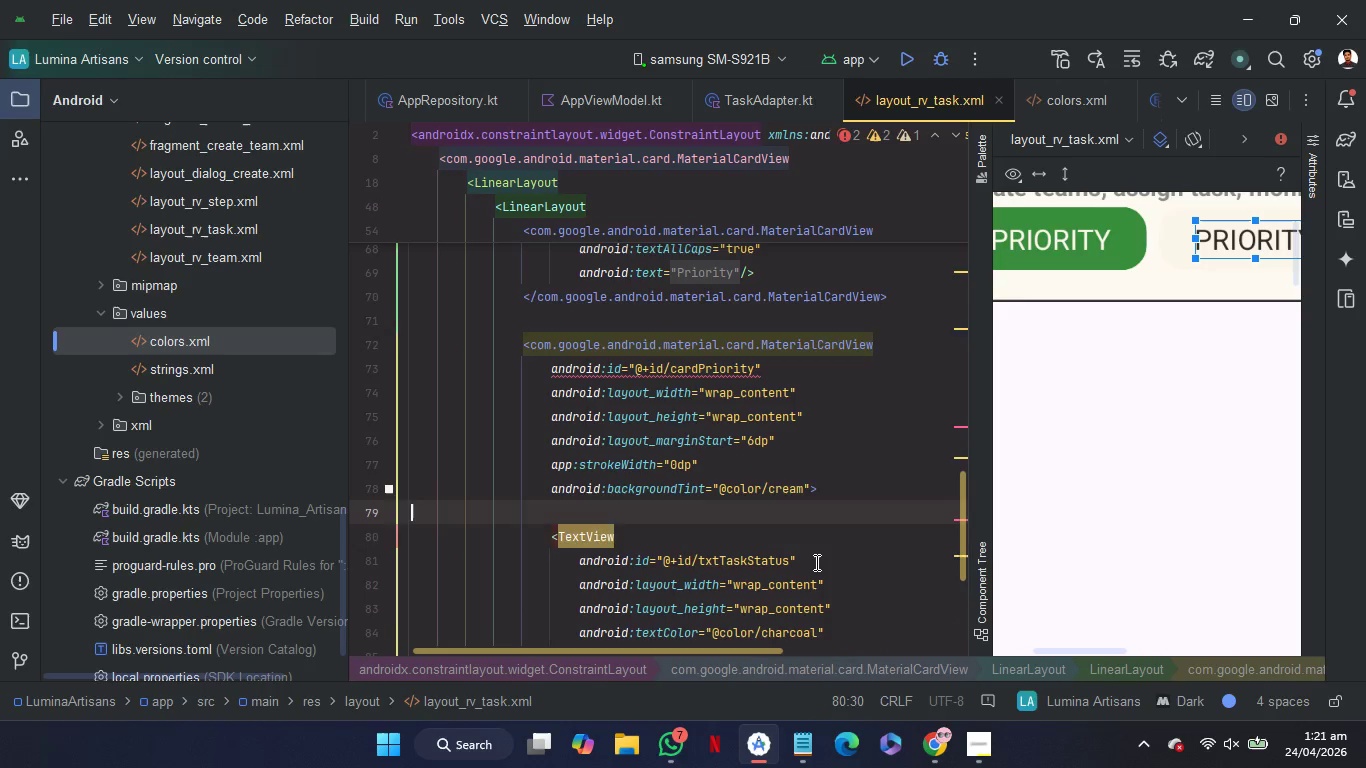 
key(ArrowUp)
 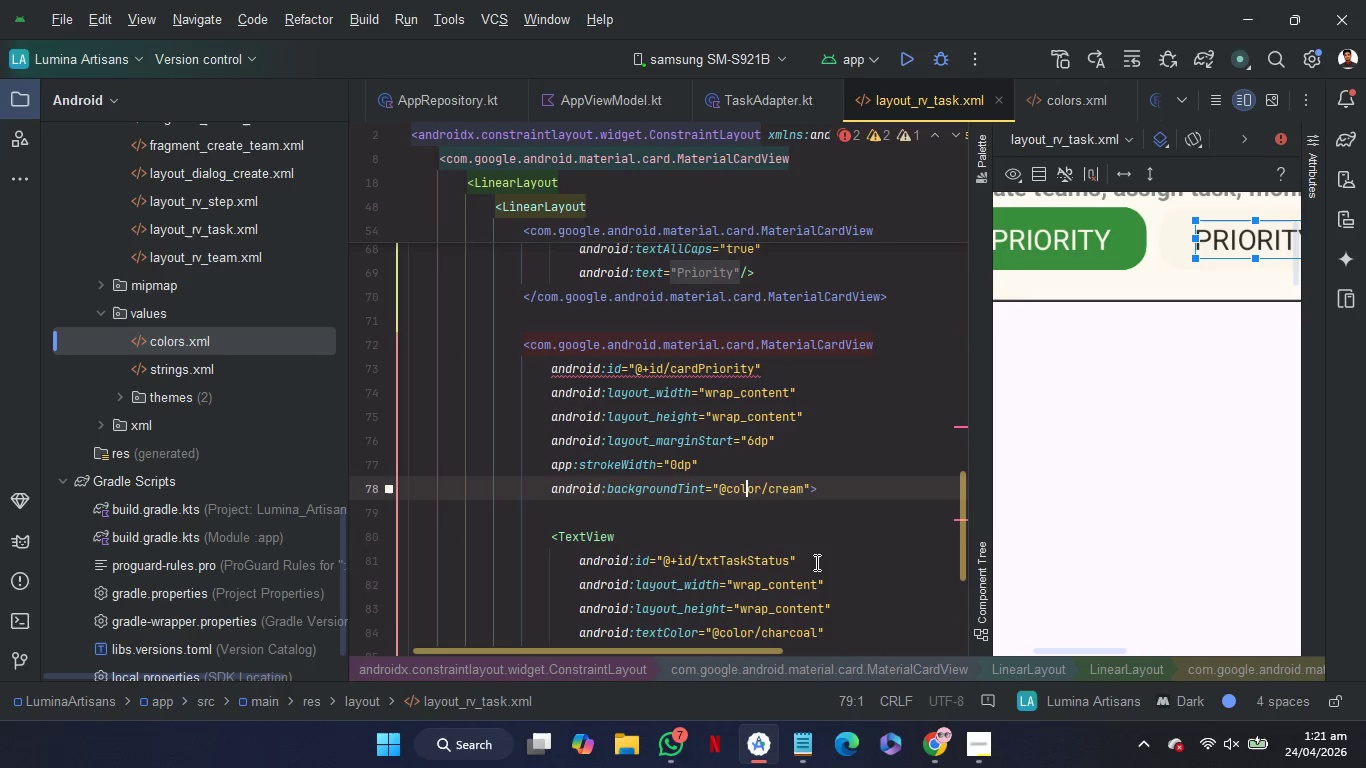 
key(ArrowUp)
 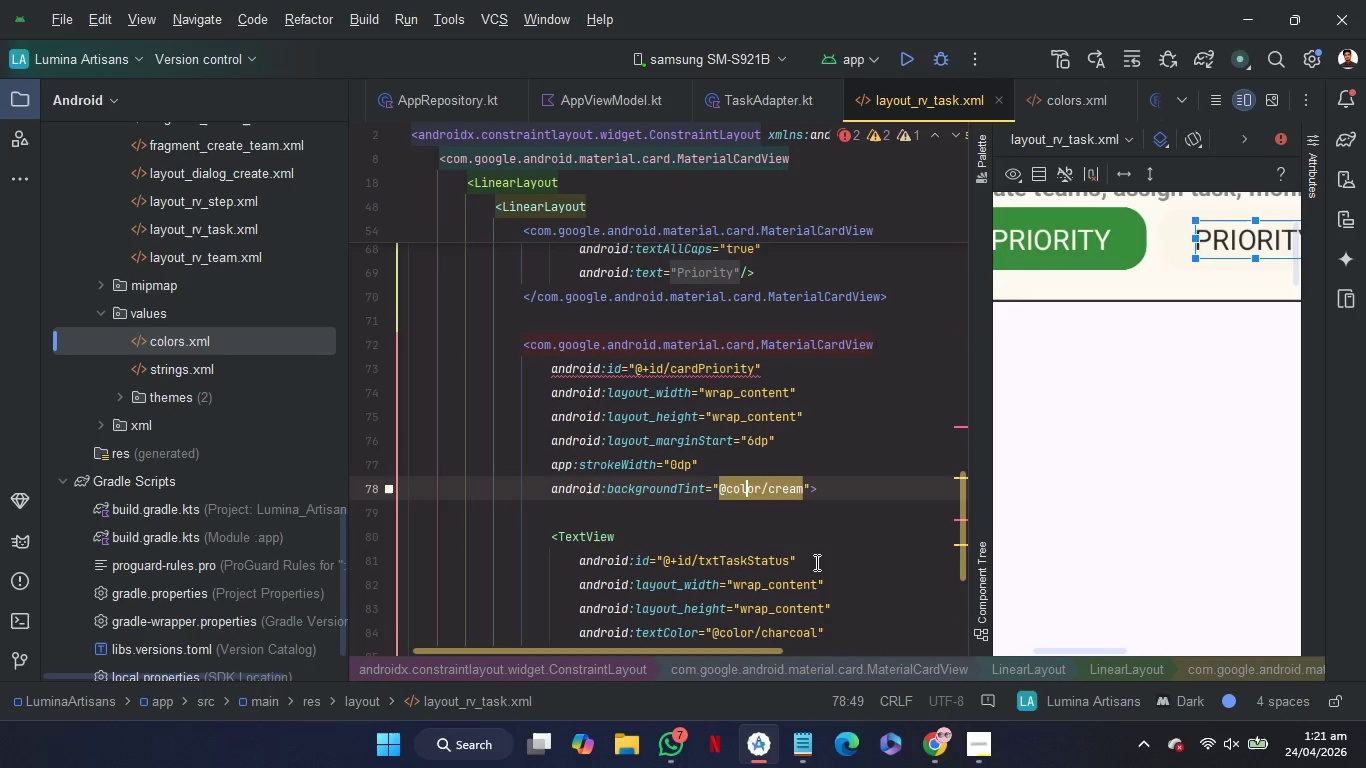 
key(ArrowUp)
 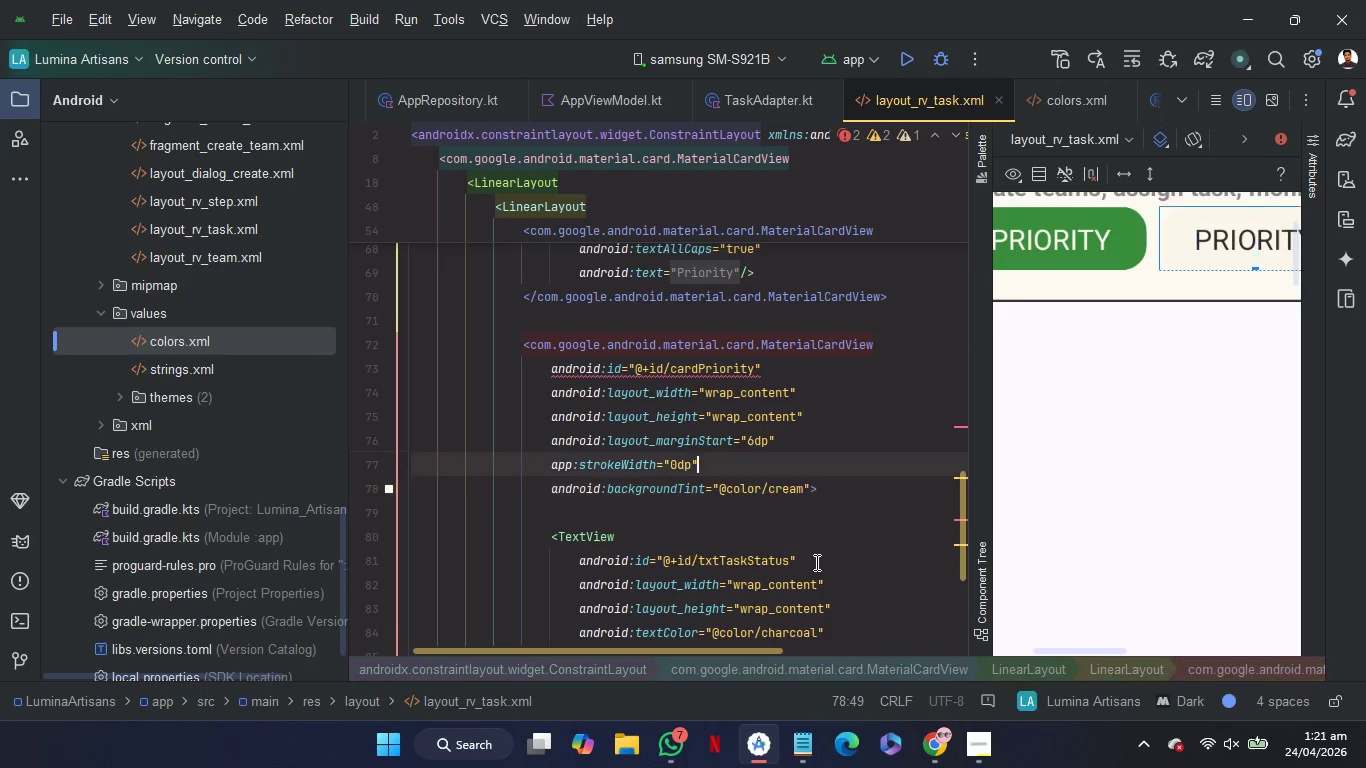 
key(ArrowUp)
 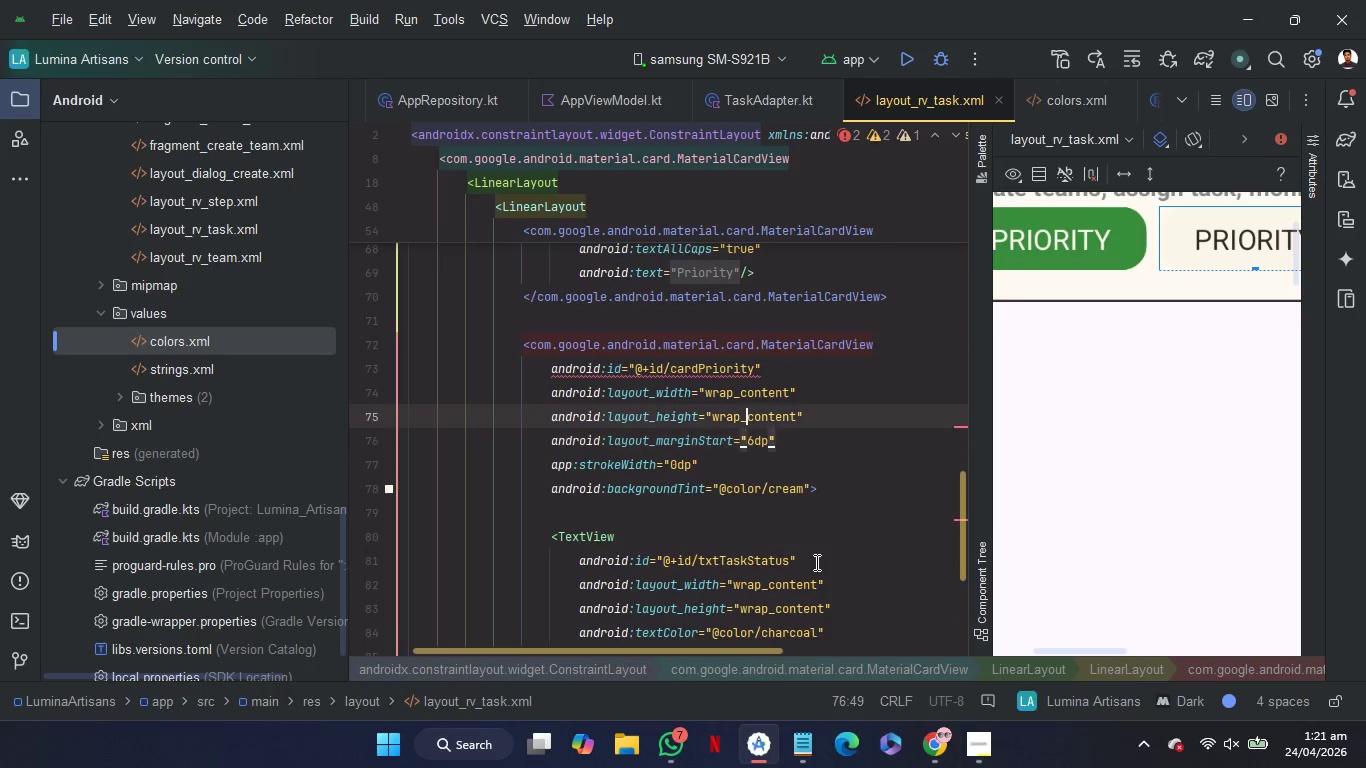 
key(ArrowUp)
 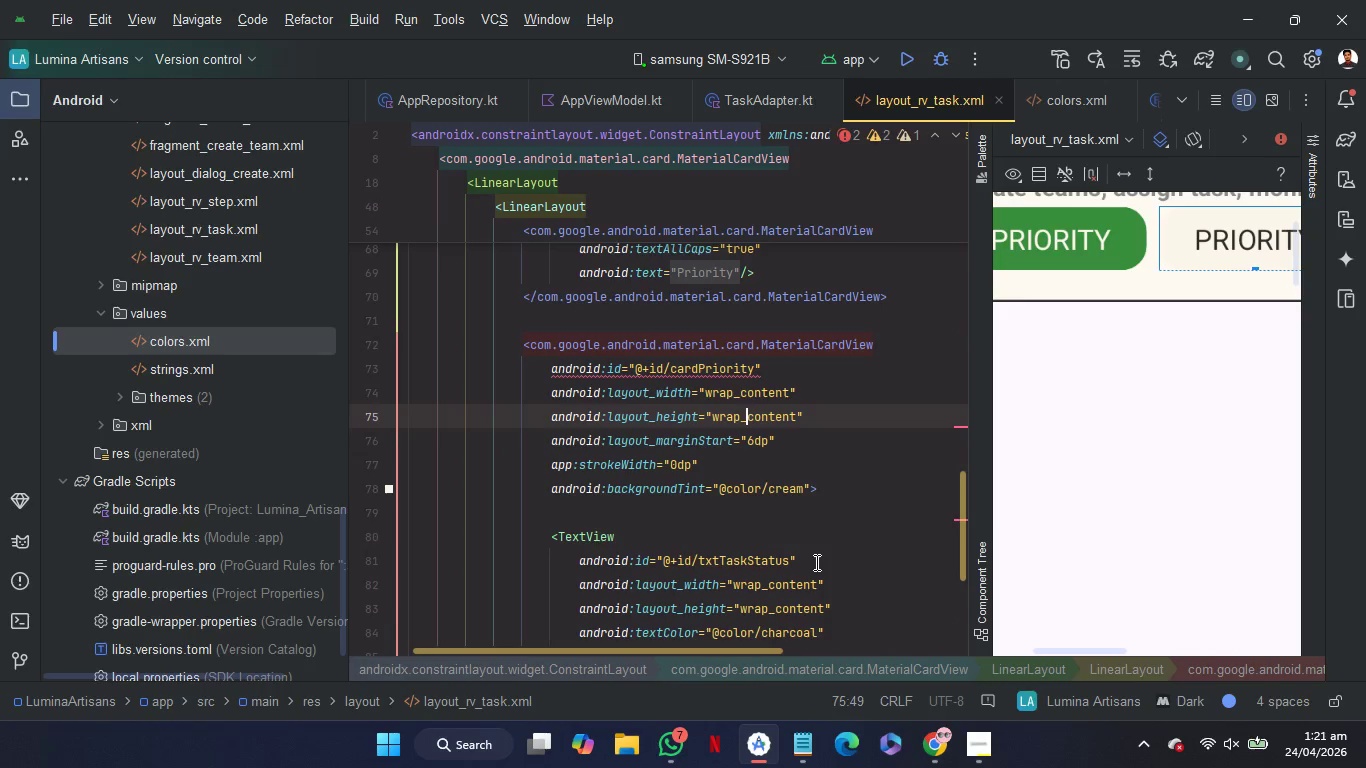 
key(ArrowUp)
 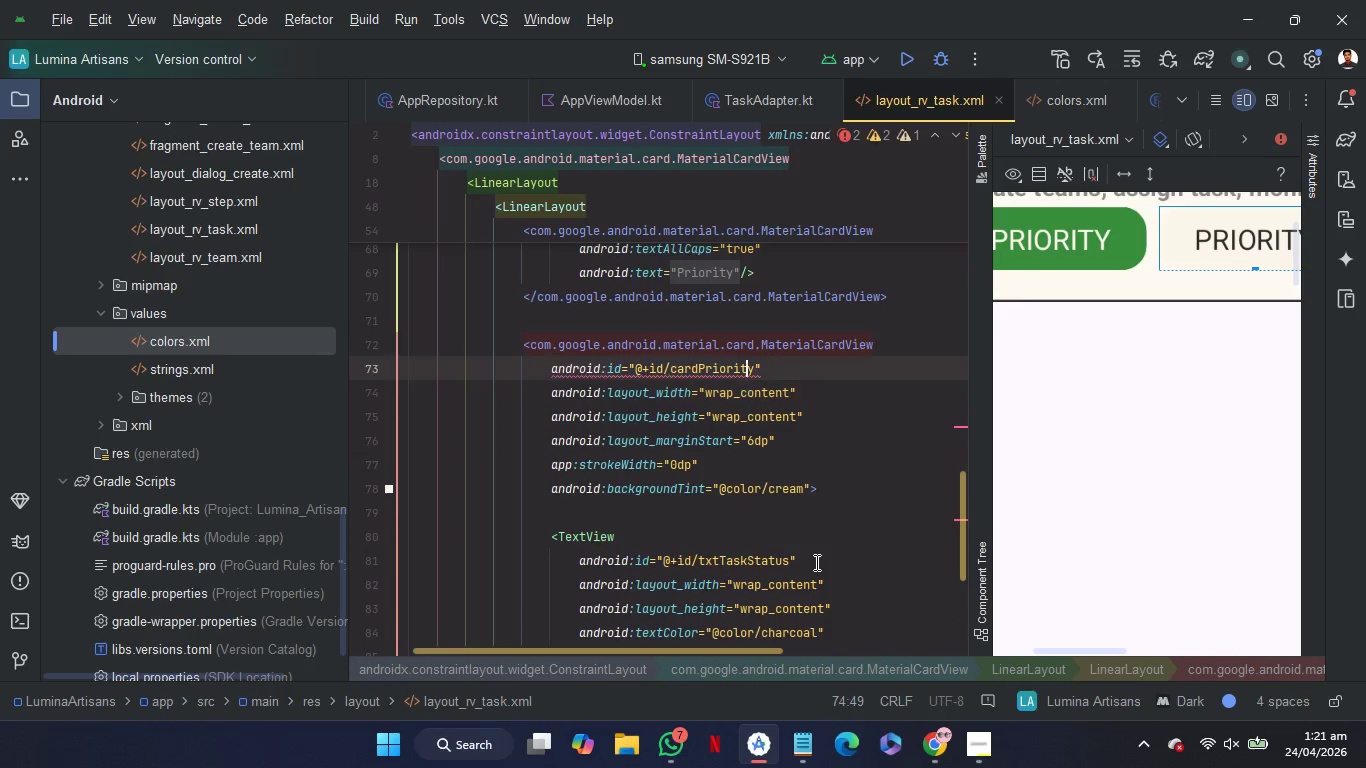 
key(ArrowUp)
 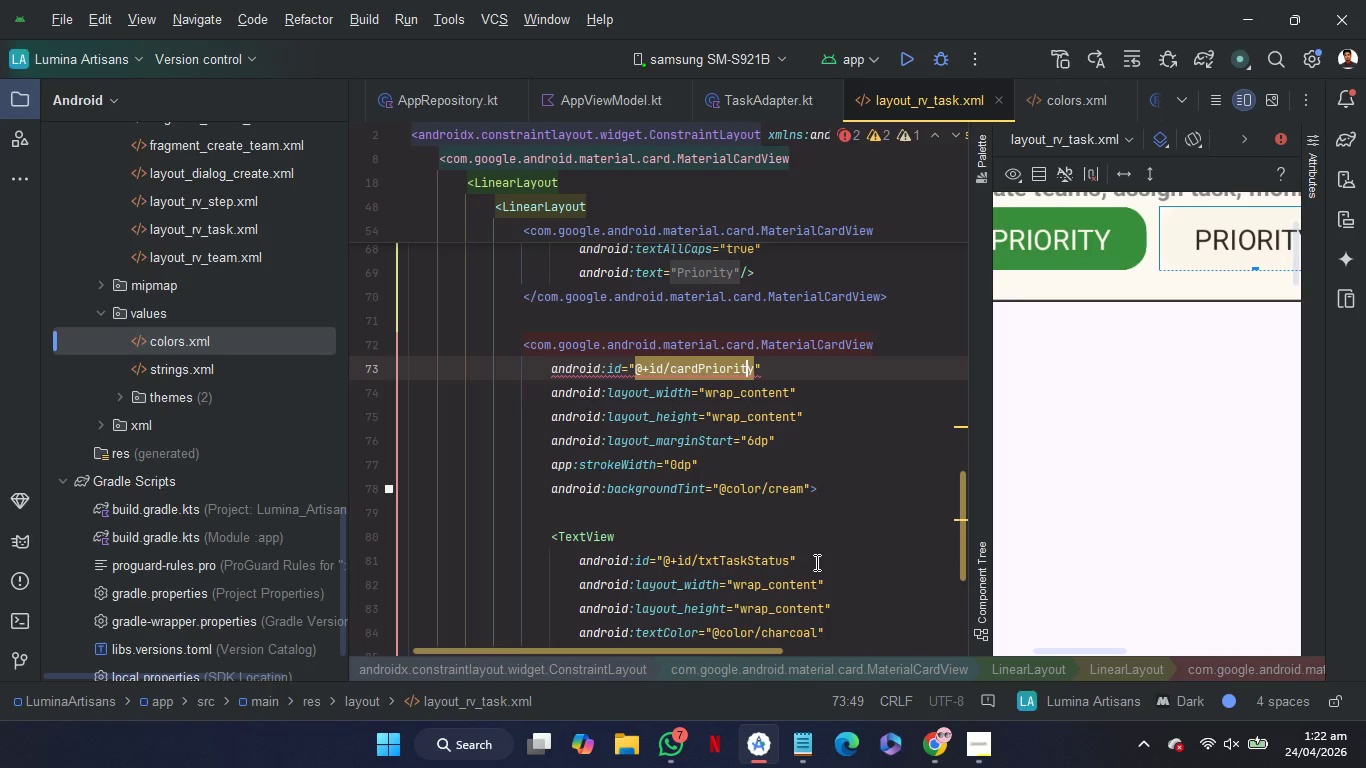 
key(ArrowRight)
 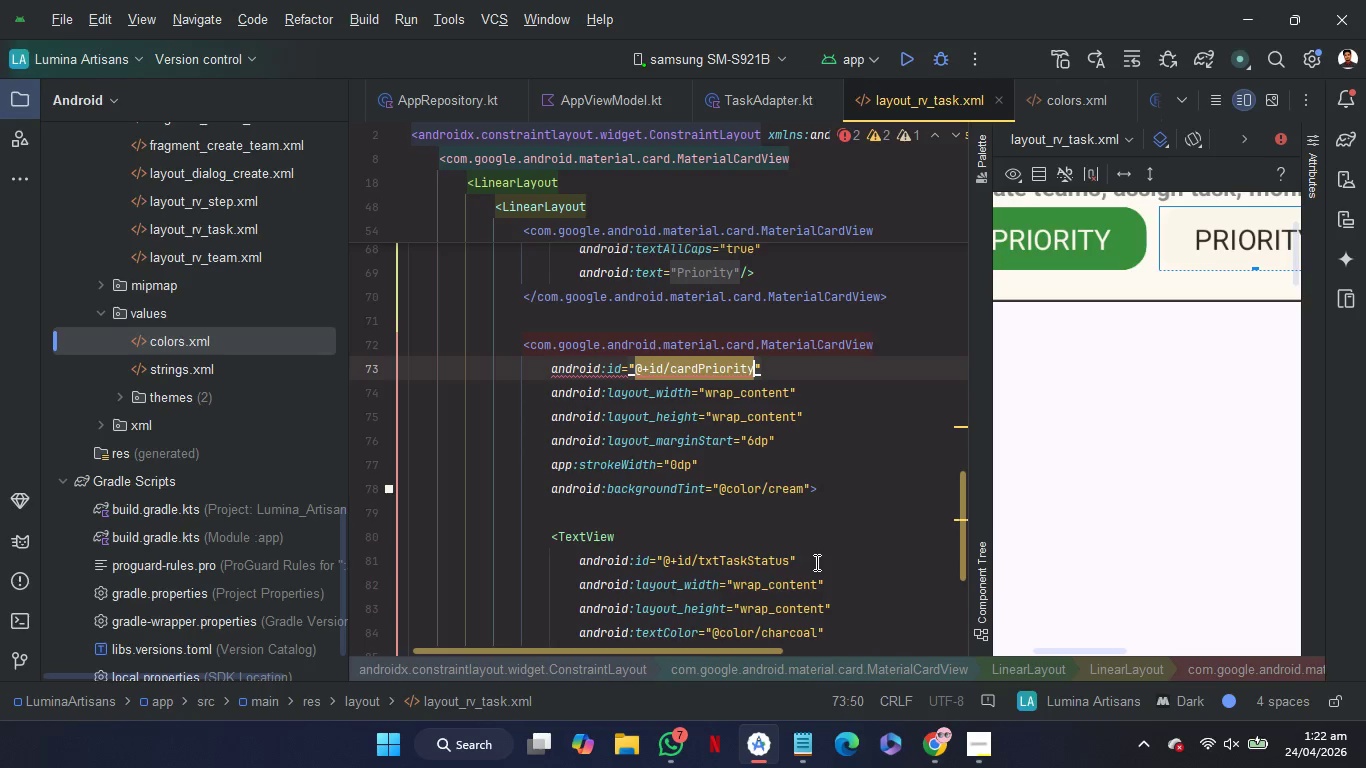 
key(Shift+ArrowLeft)
 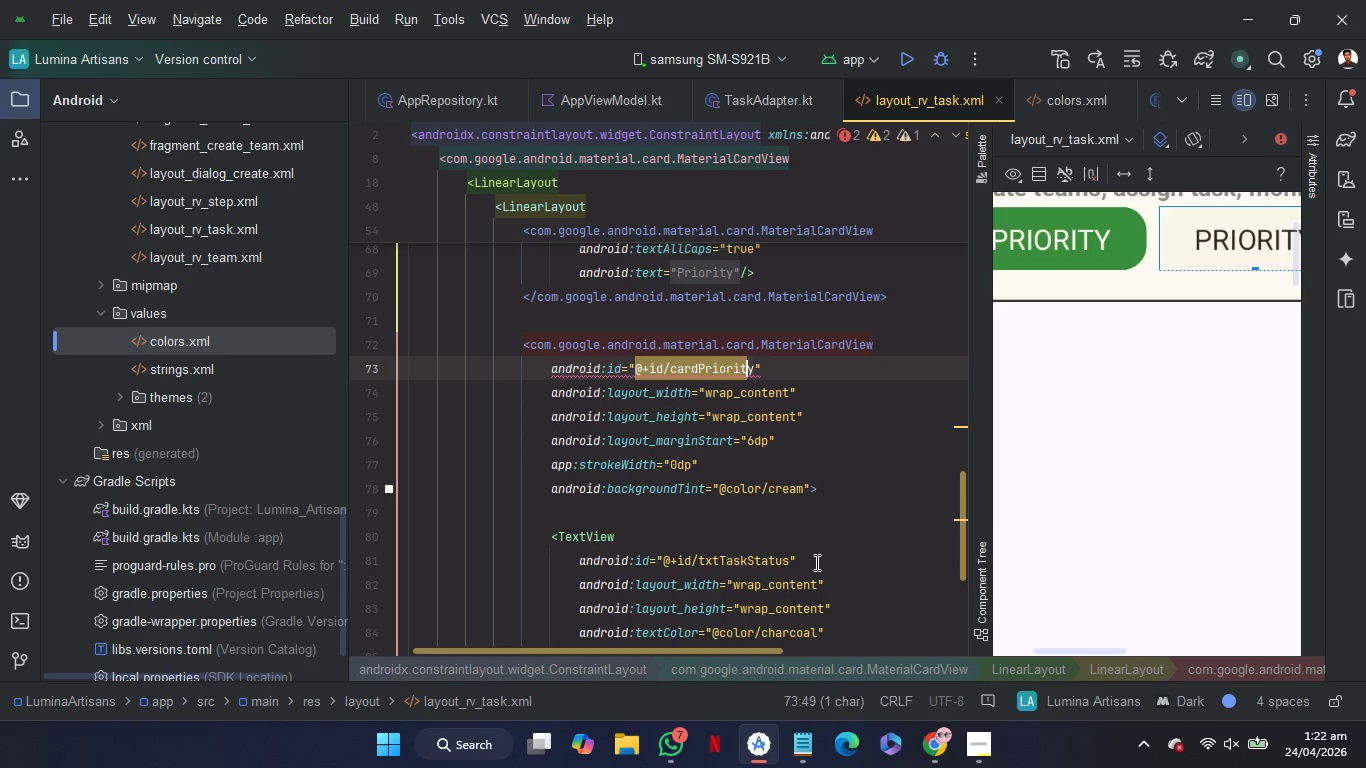 
key(Shift+ArrowLeft)
 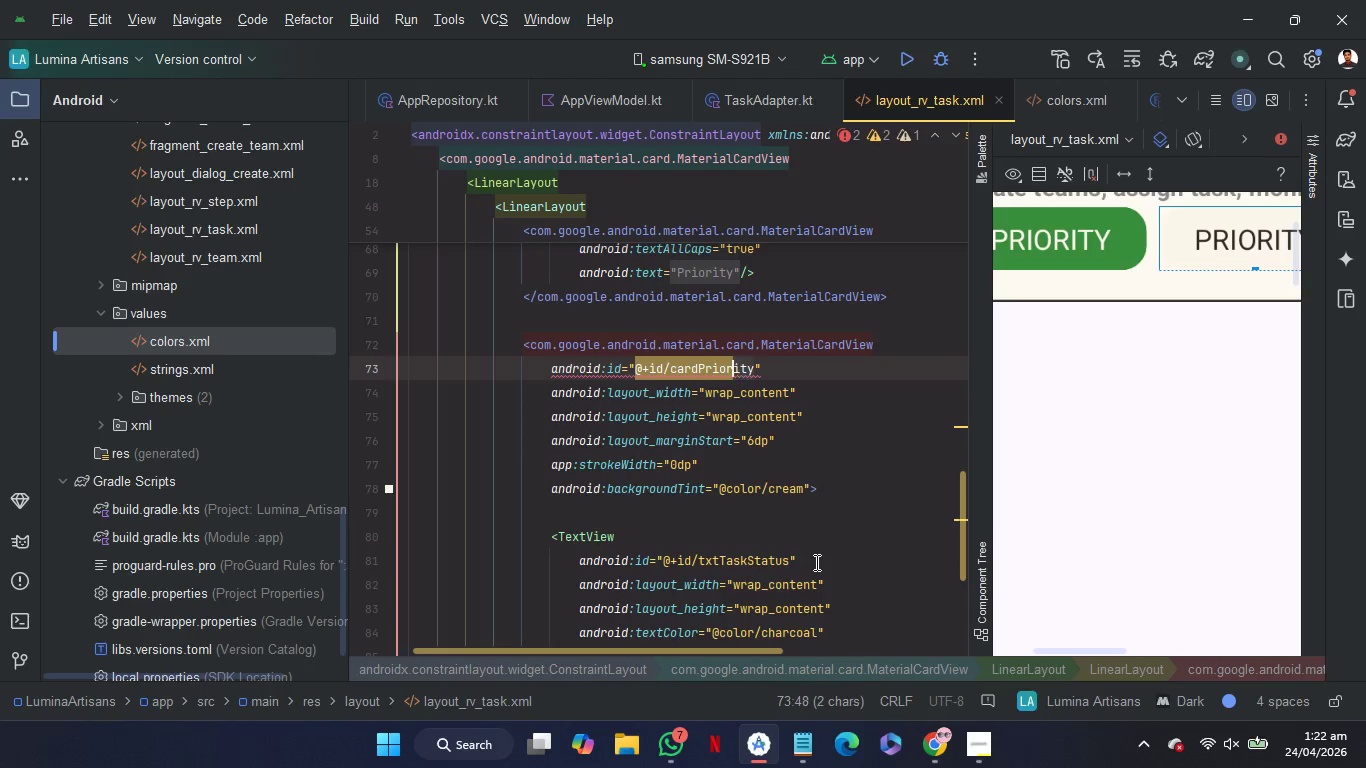 
key(Shift+ArrowLeft)
 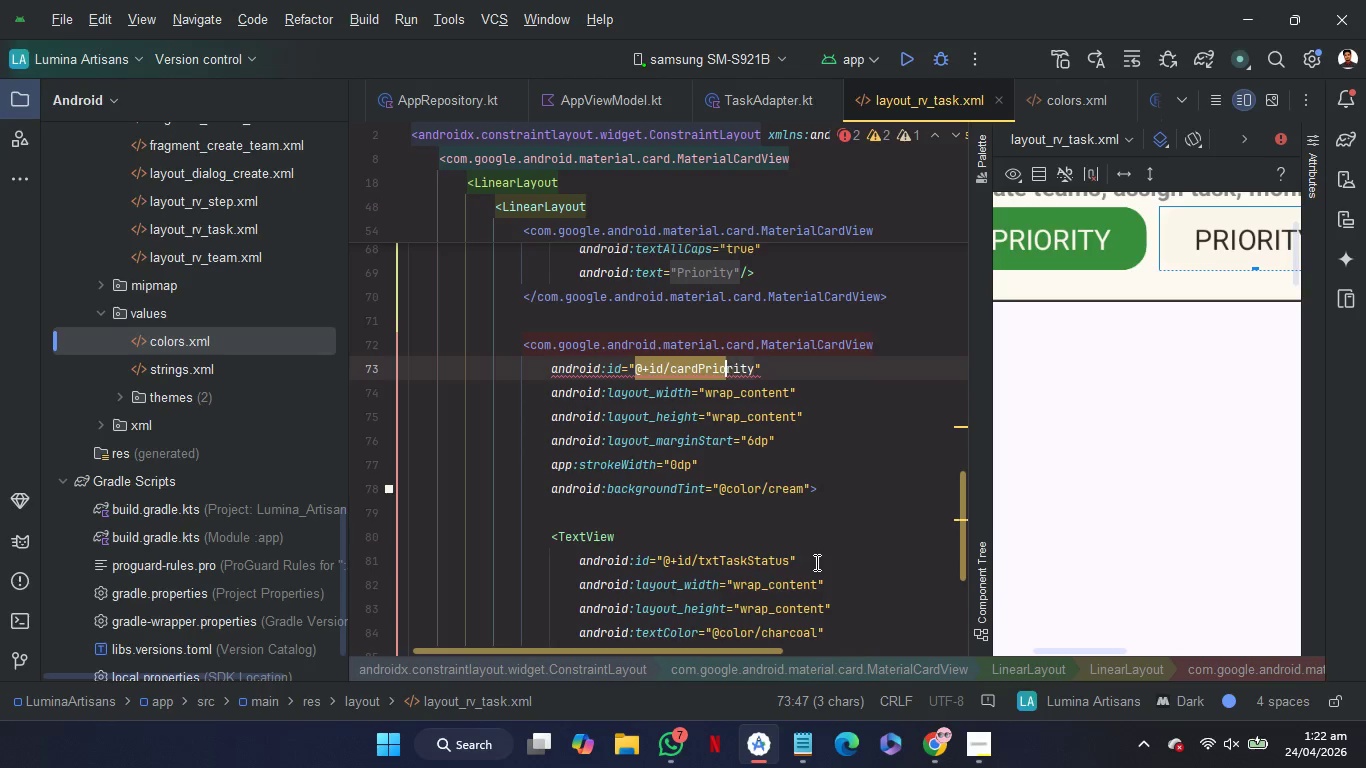 
key(Shift+ArrowLeft)
 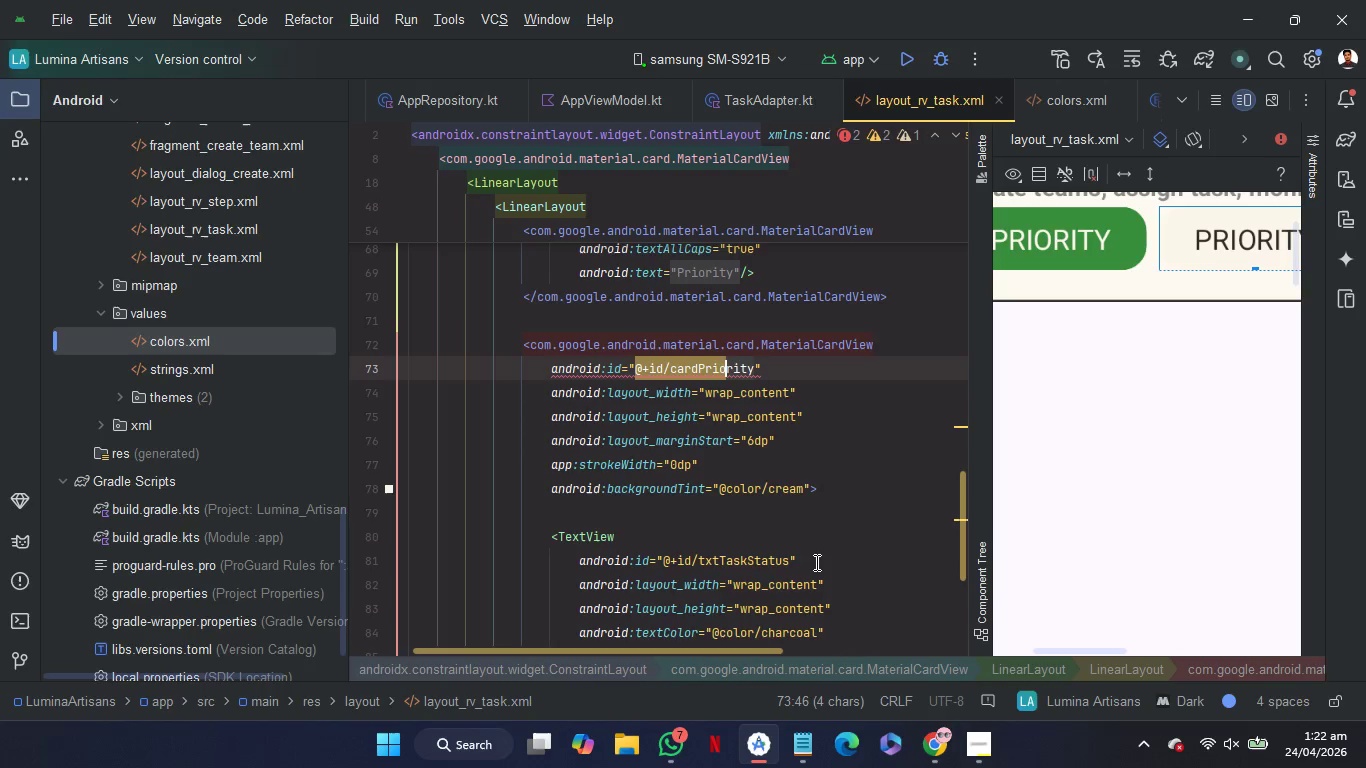 
key(Shift+ArrowLeft)
 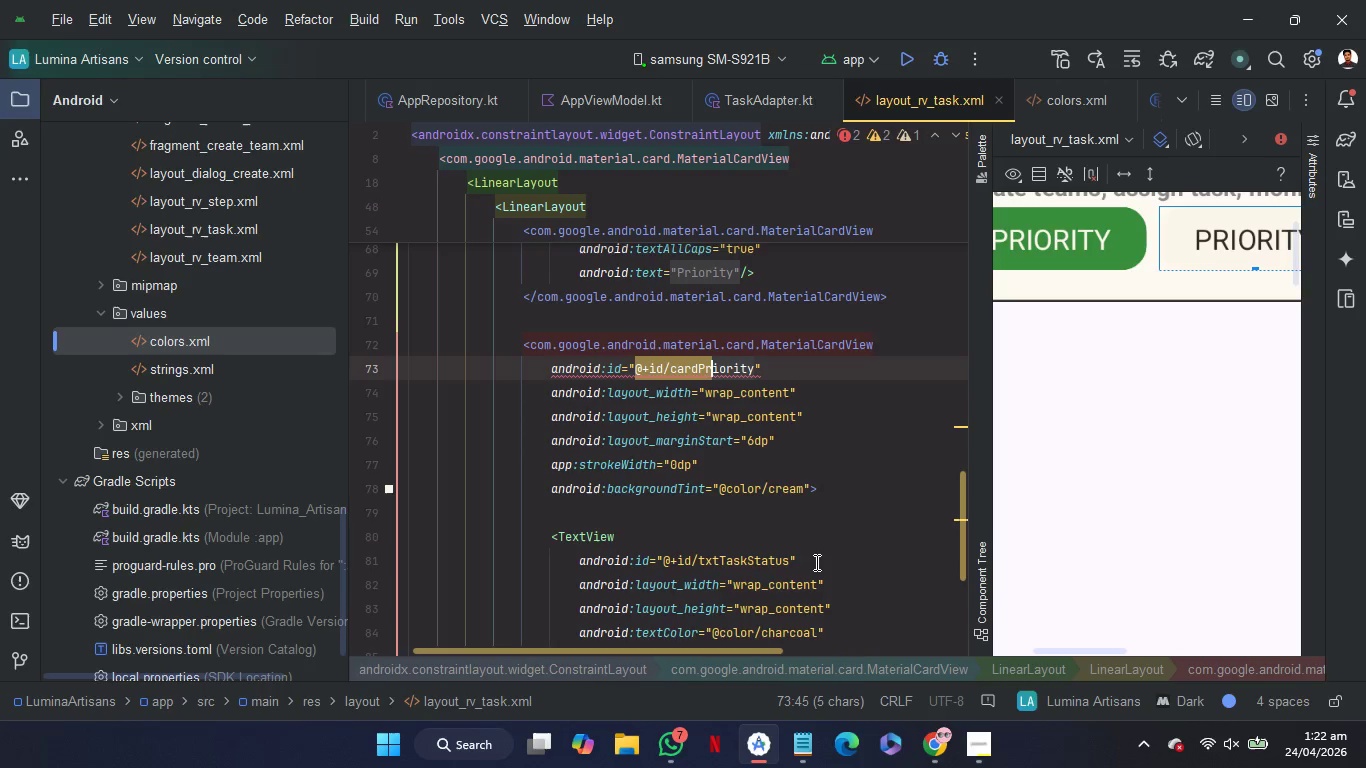 
key(Shift+ArrowLeft)
 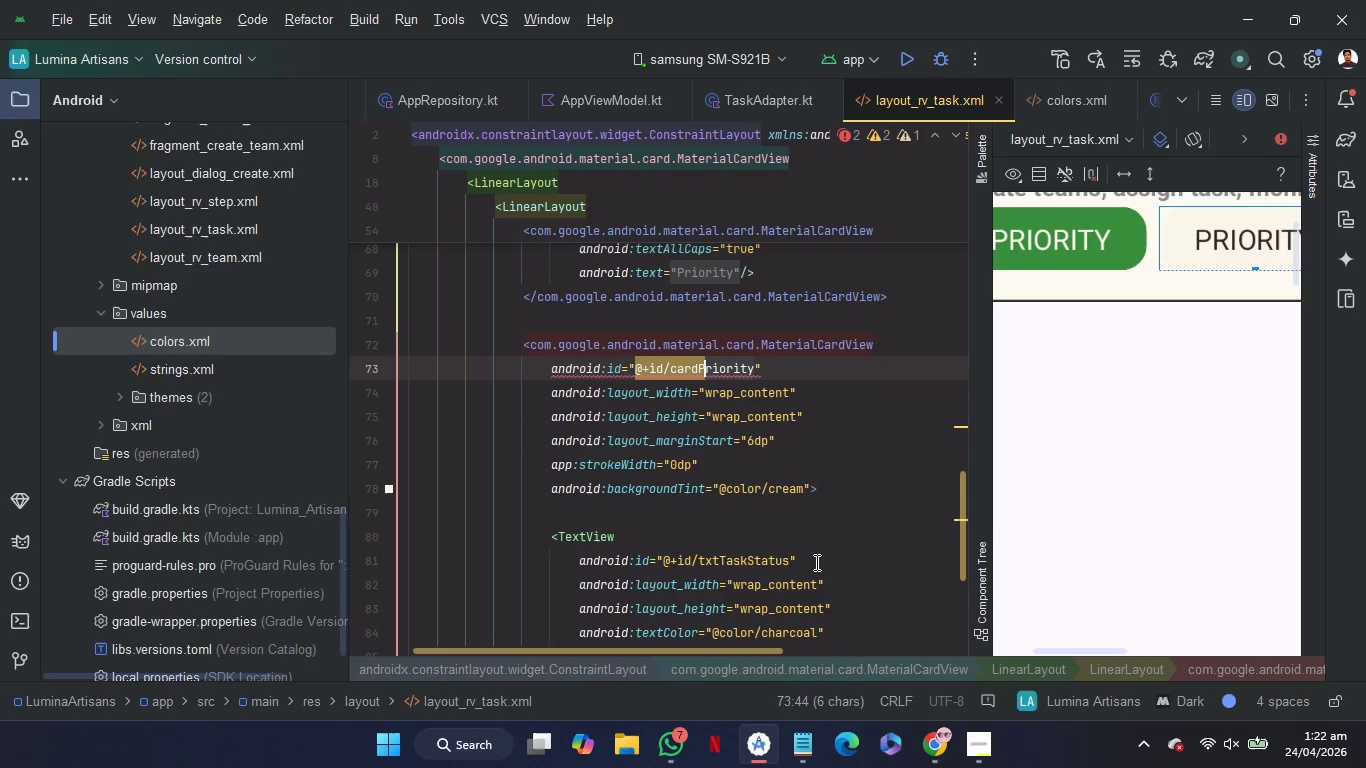 
key(Shift+ArrowLeft)
 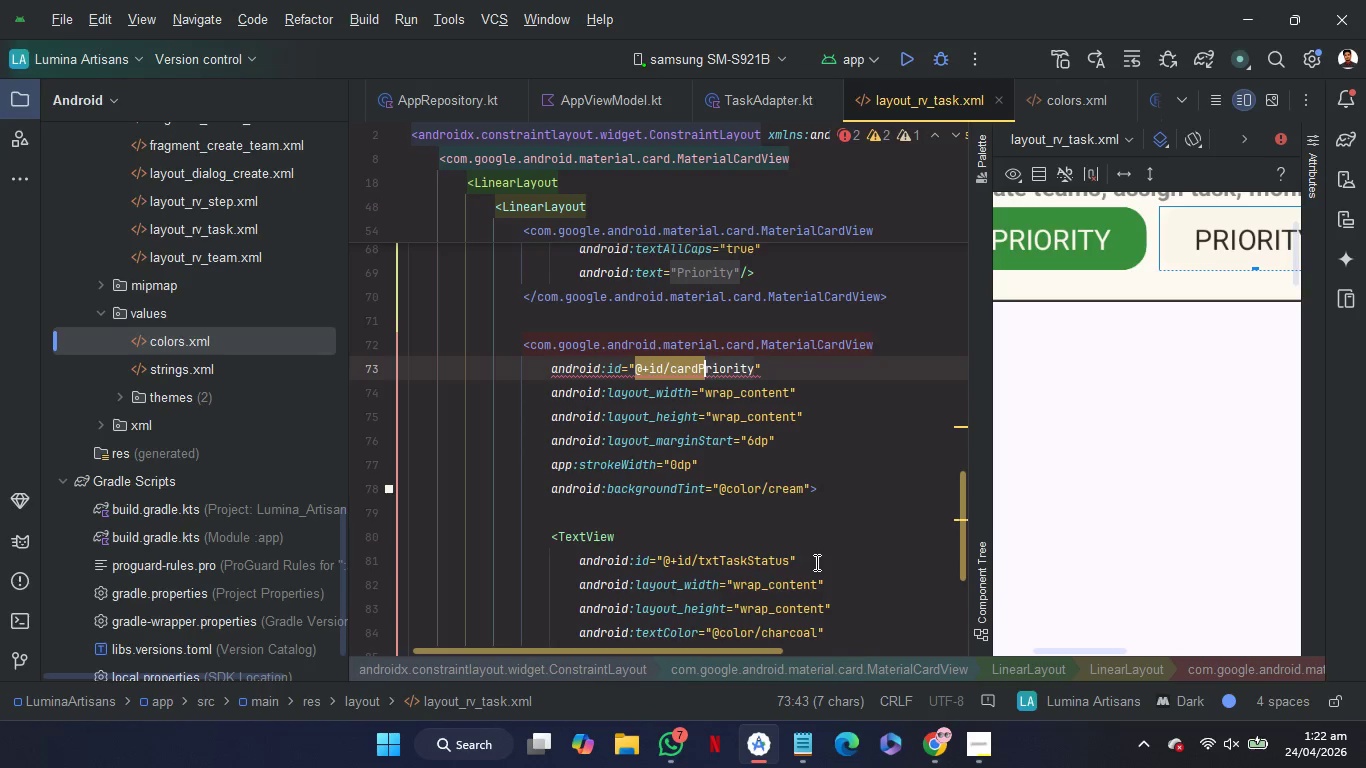 
key(Shift+ArrowLeft)
 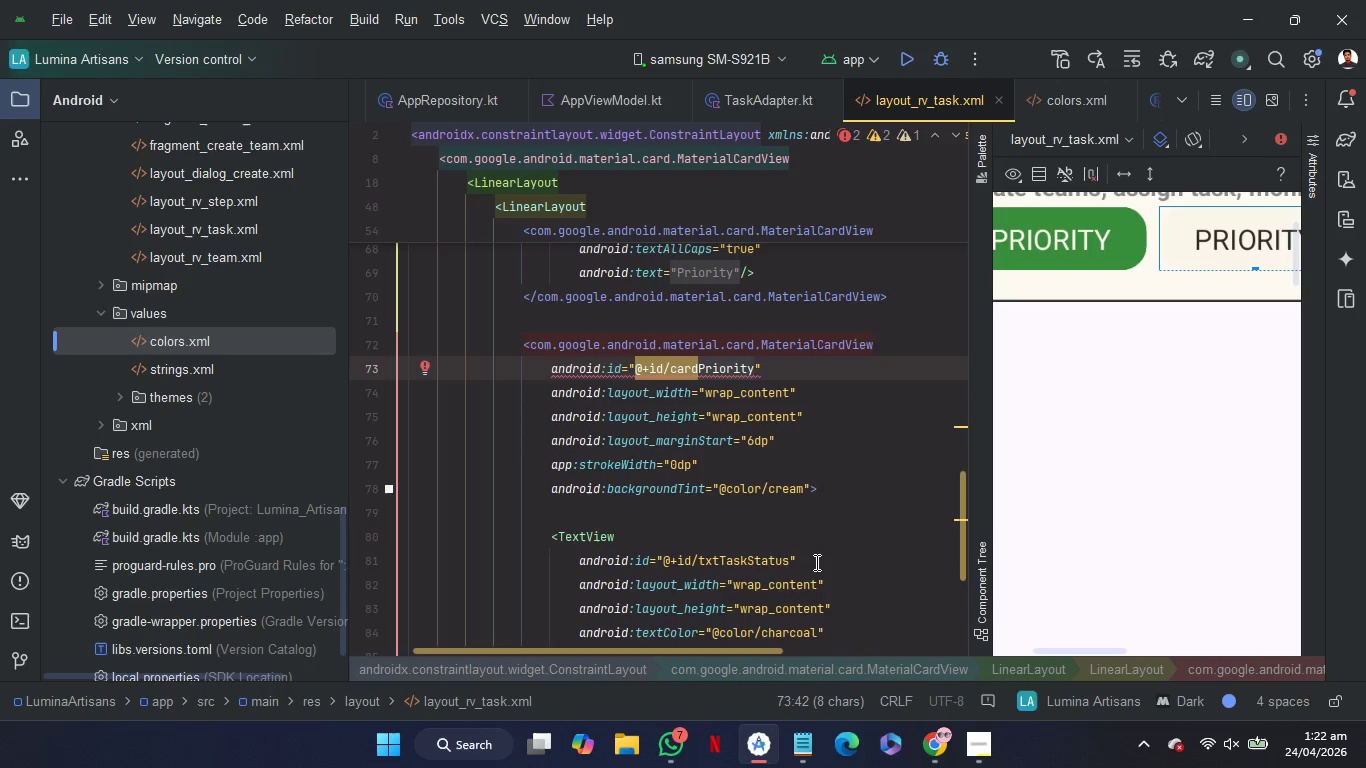 
key(Control+V)
 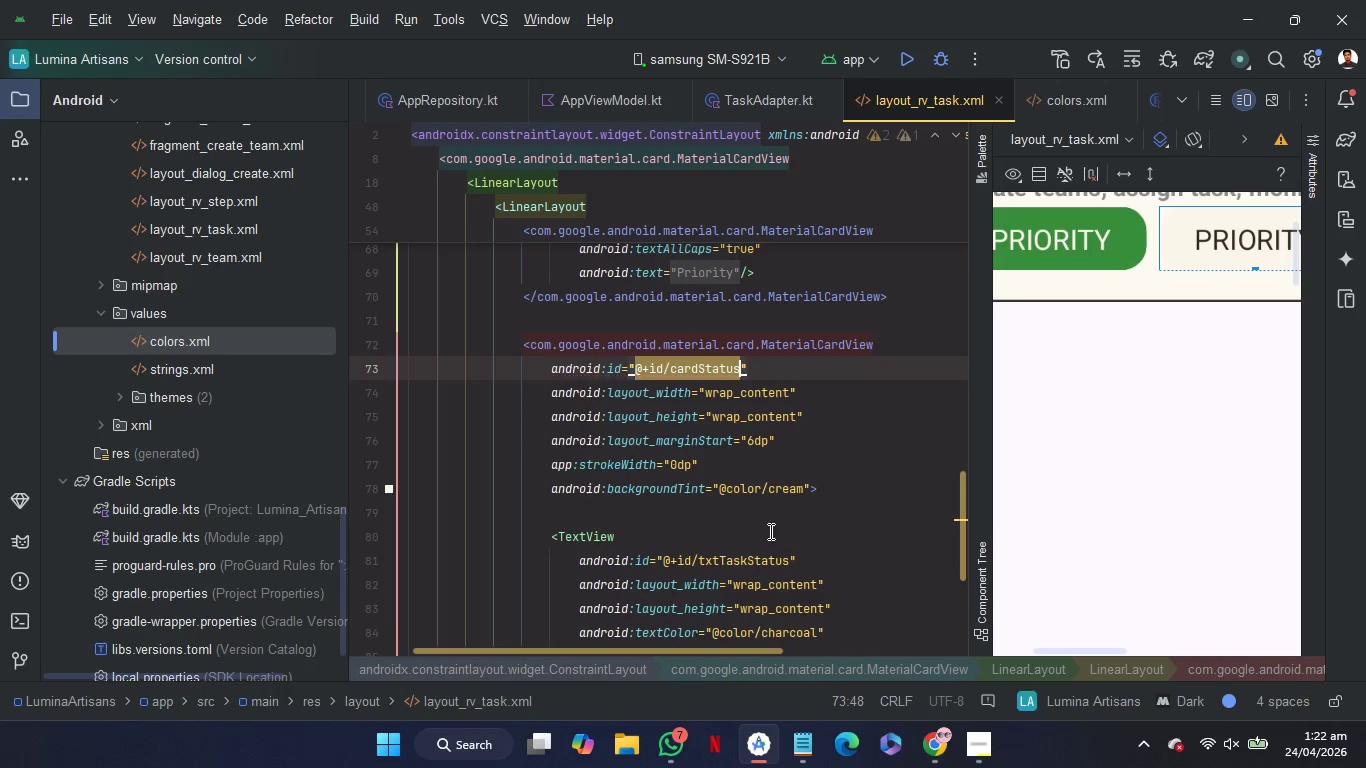 
left_click([772, 520])
 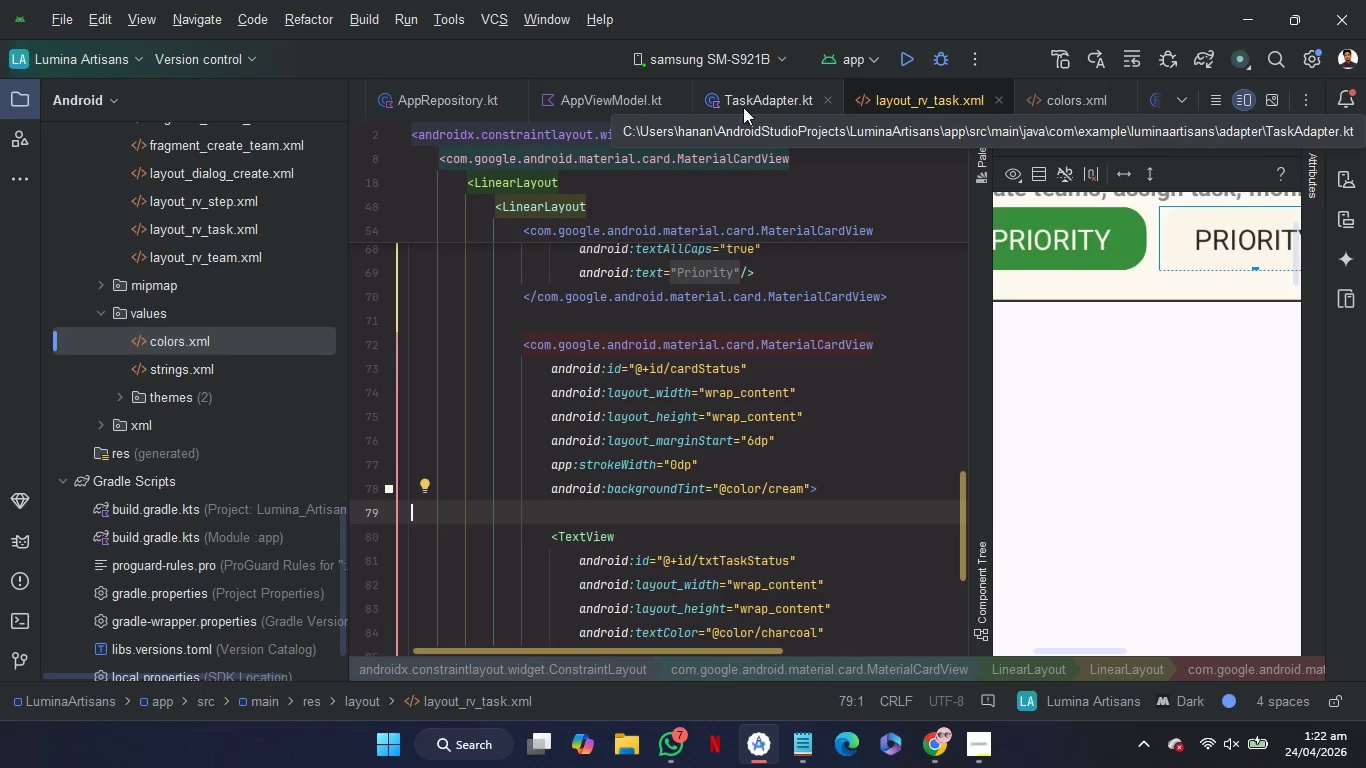 
left_click([730, 106])
 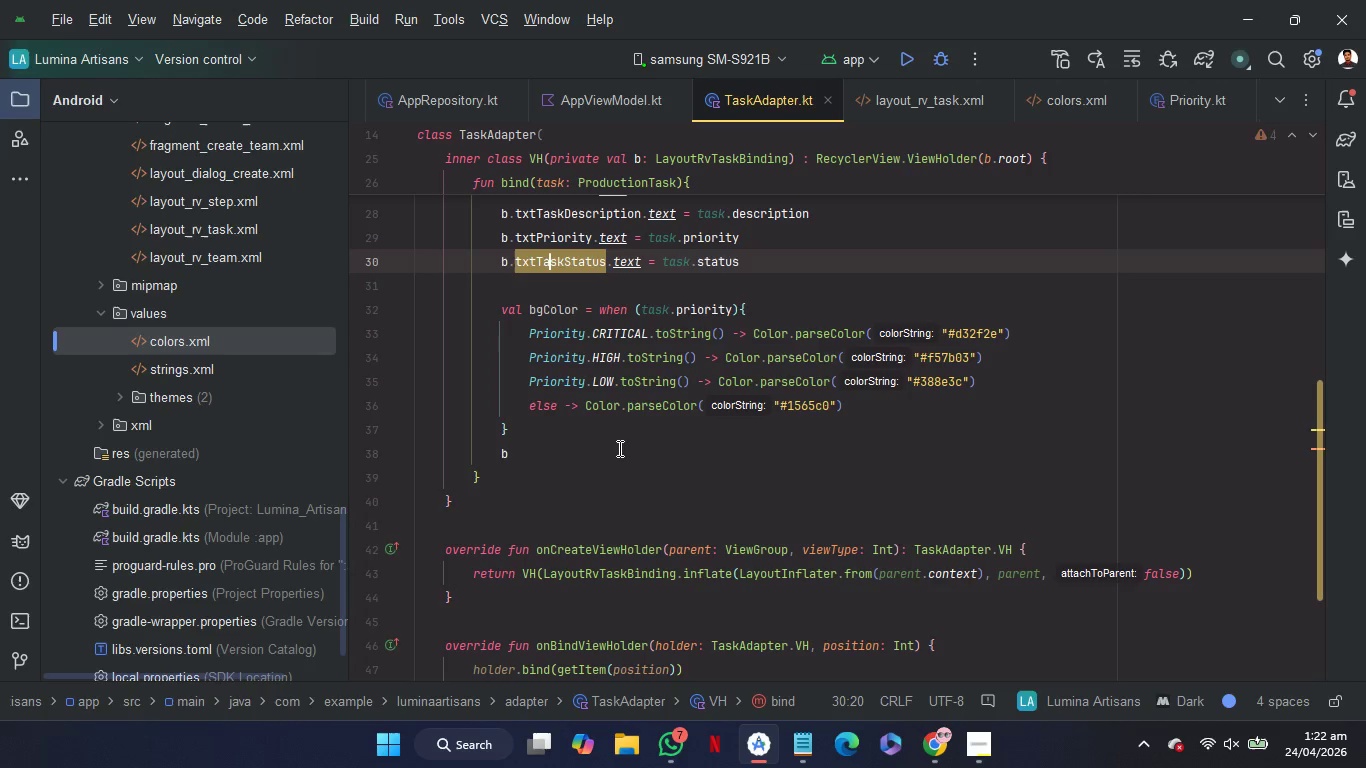 
left_click([616, 459])
 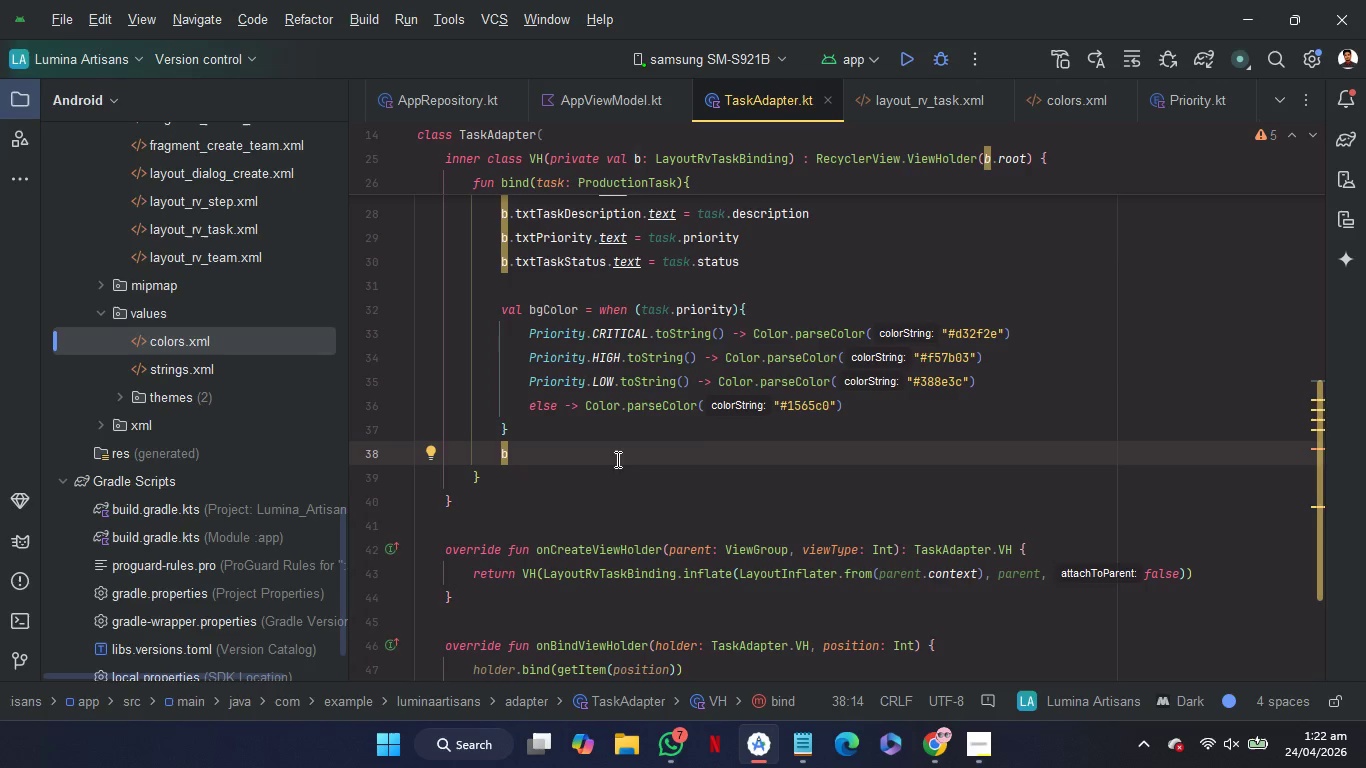 
key(Period)
 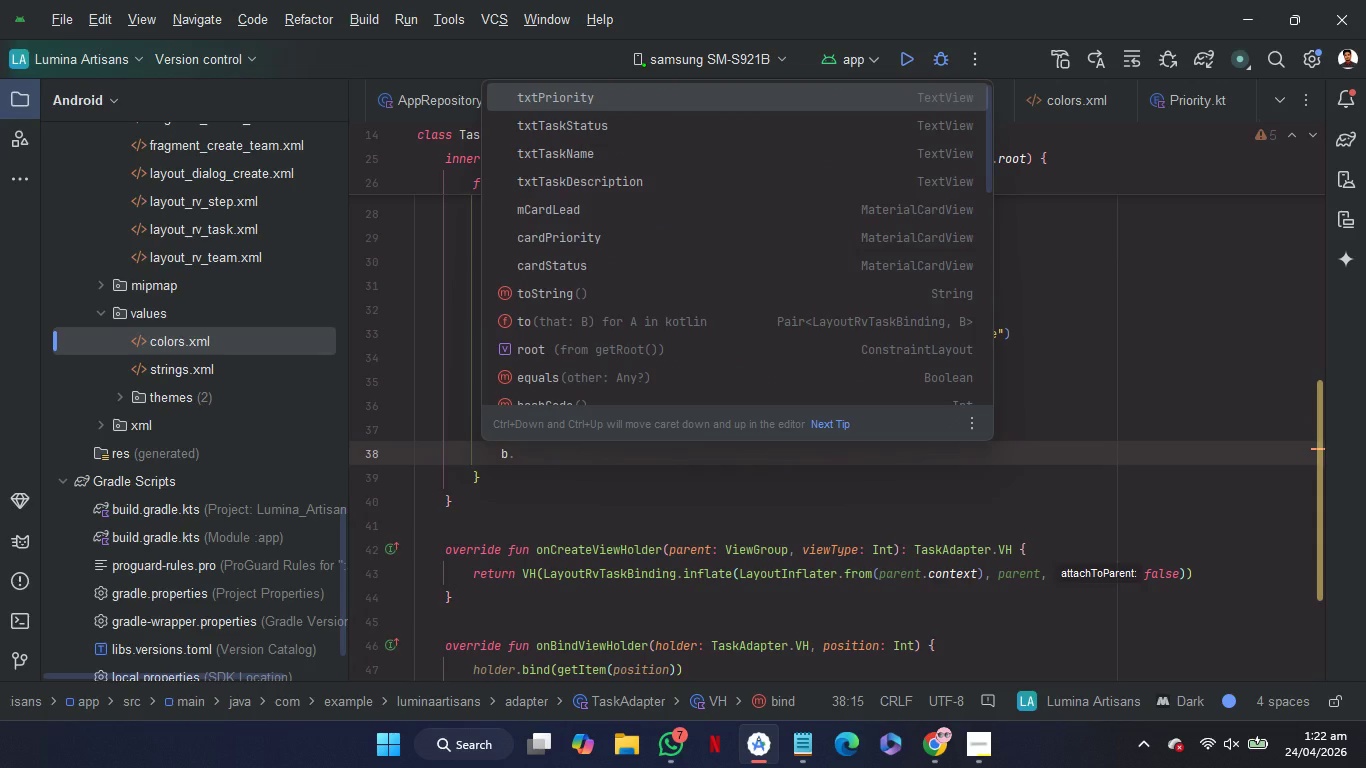 
type(car)
 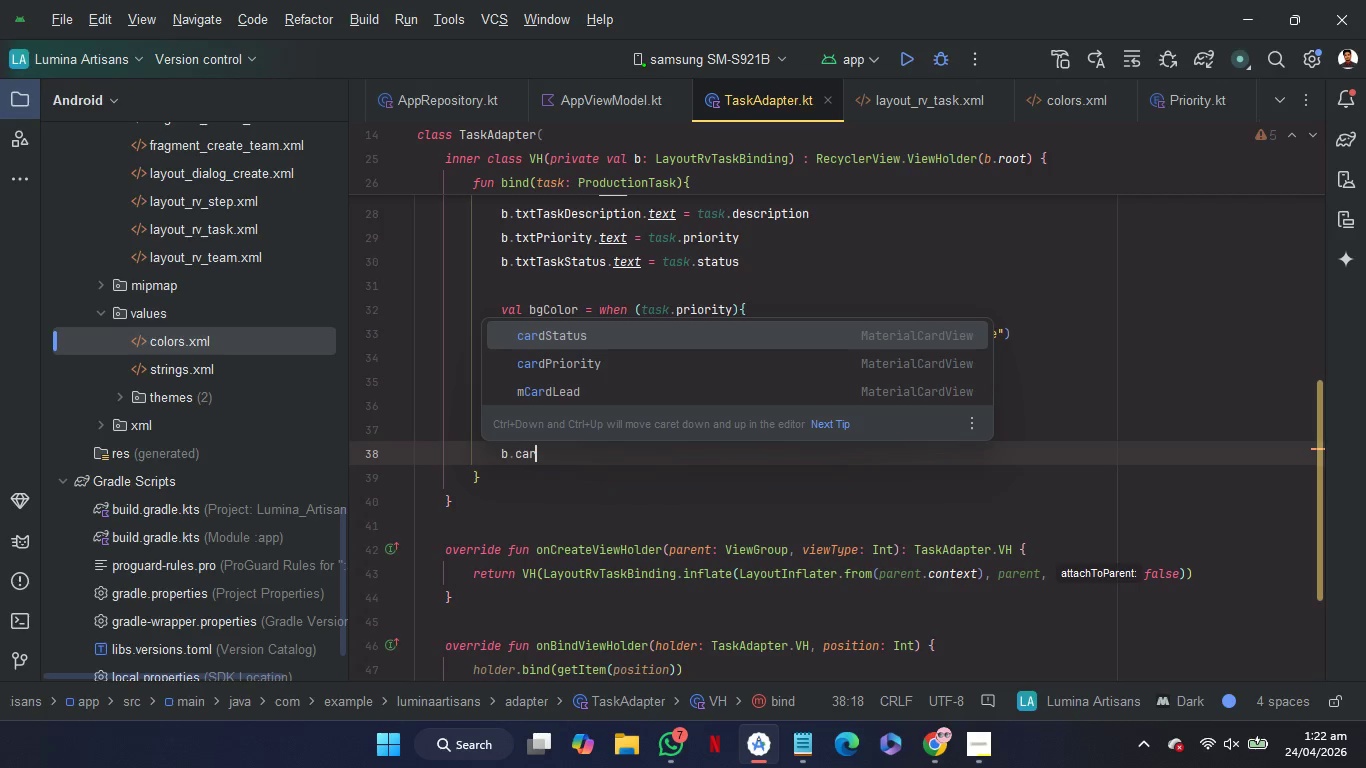 
key(ArrowDown)
 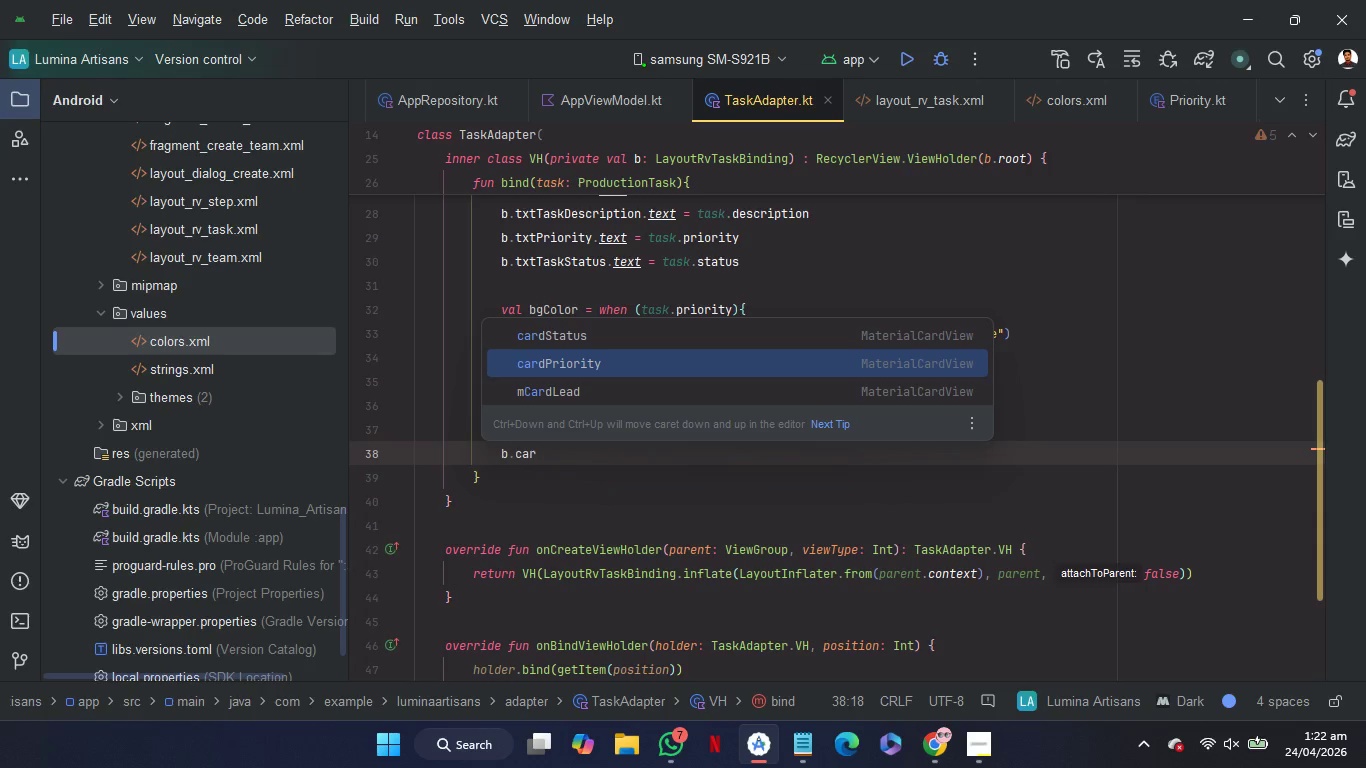 
key(Enter)
 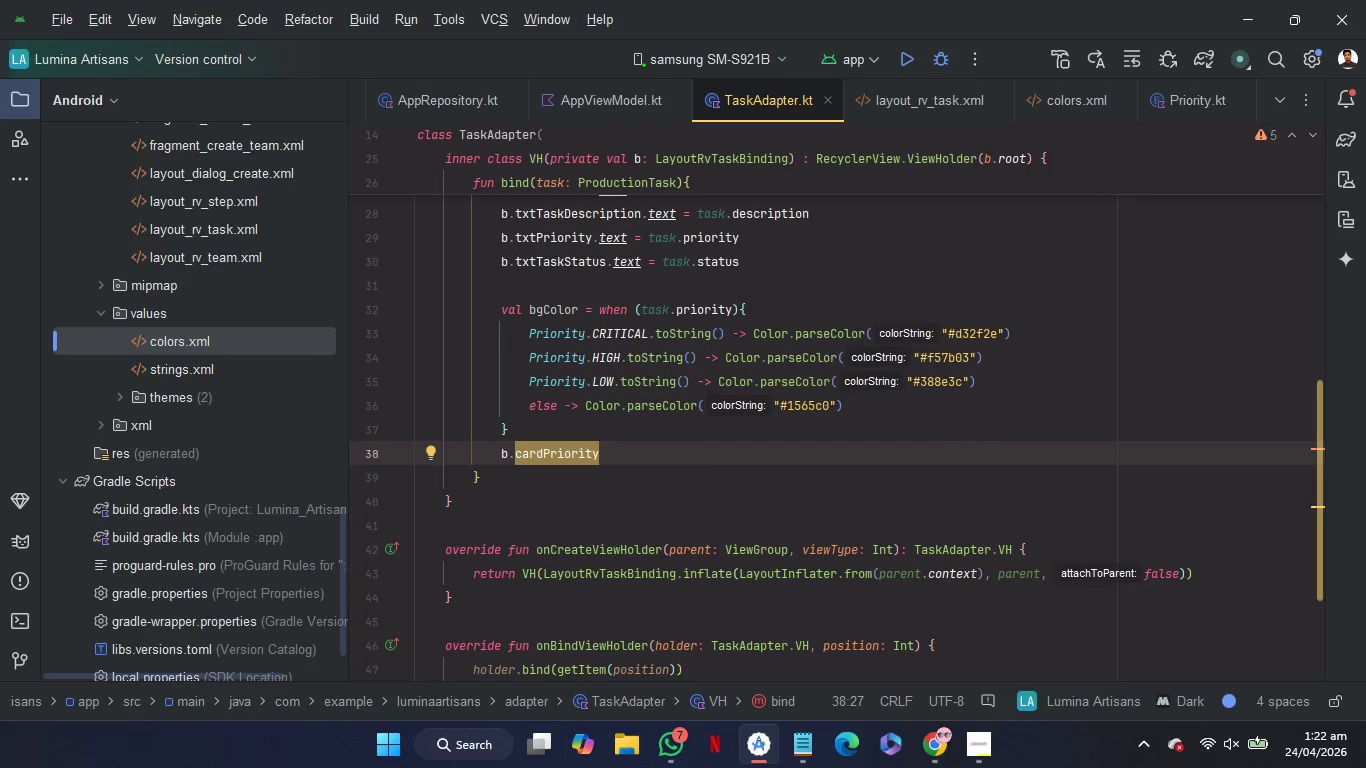 
type(.se)
 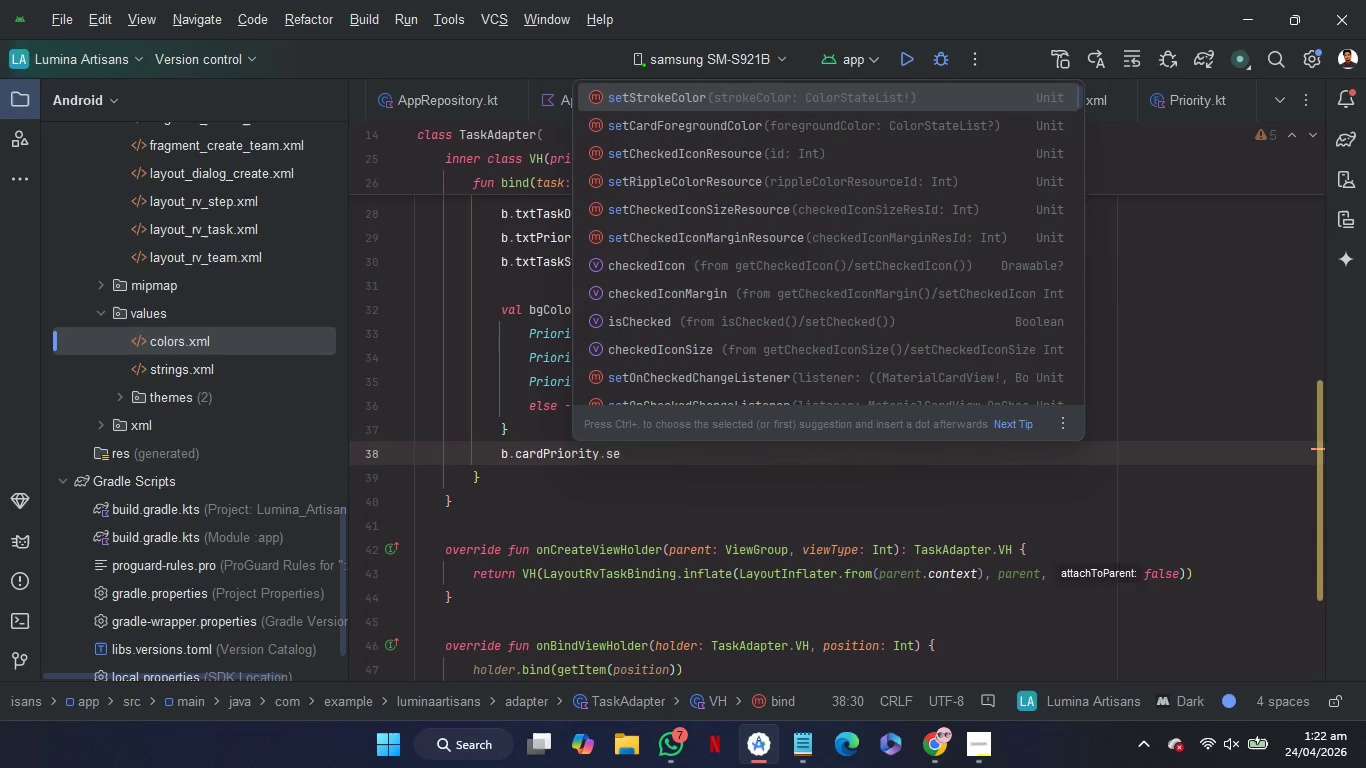 
wait(6.09)
 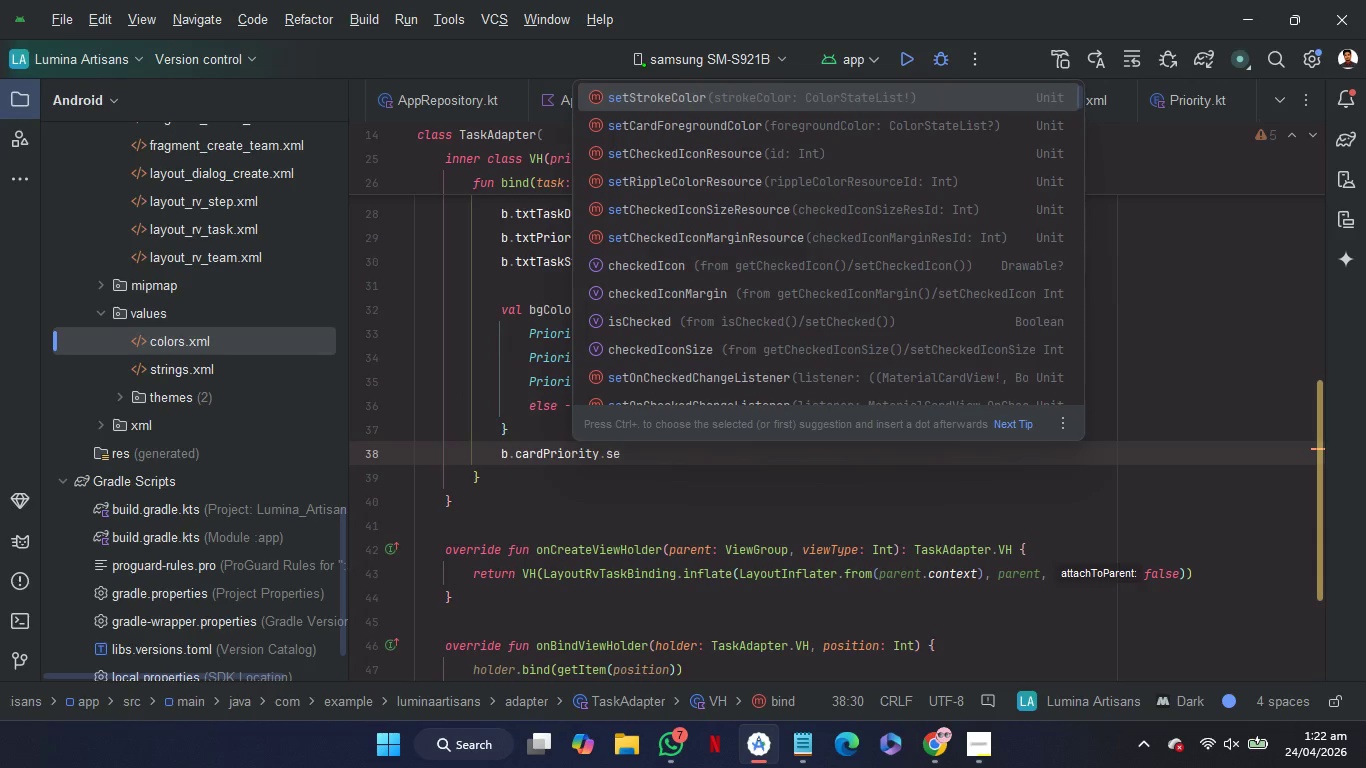 
type(tC)
 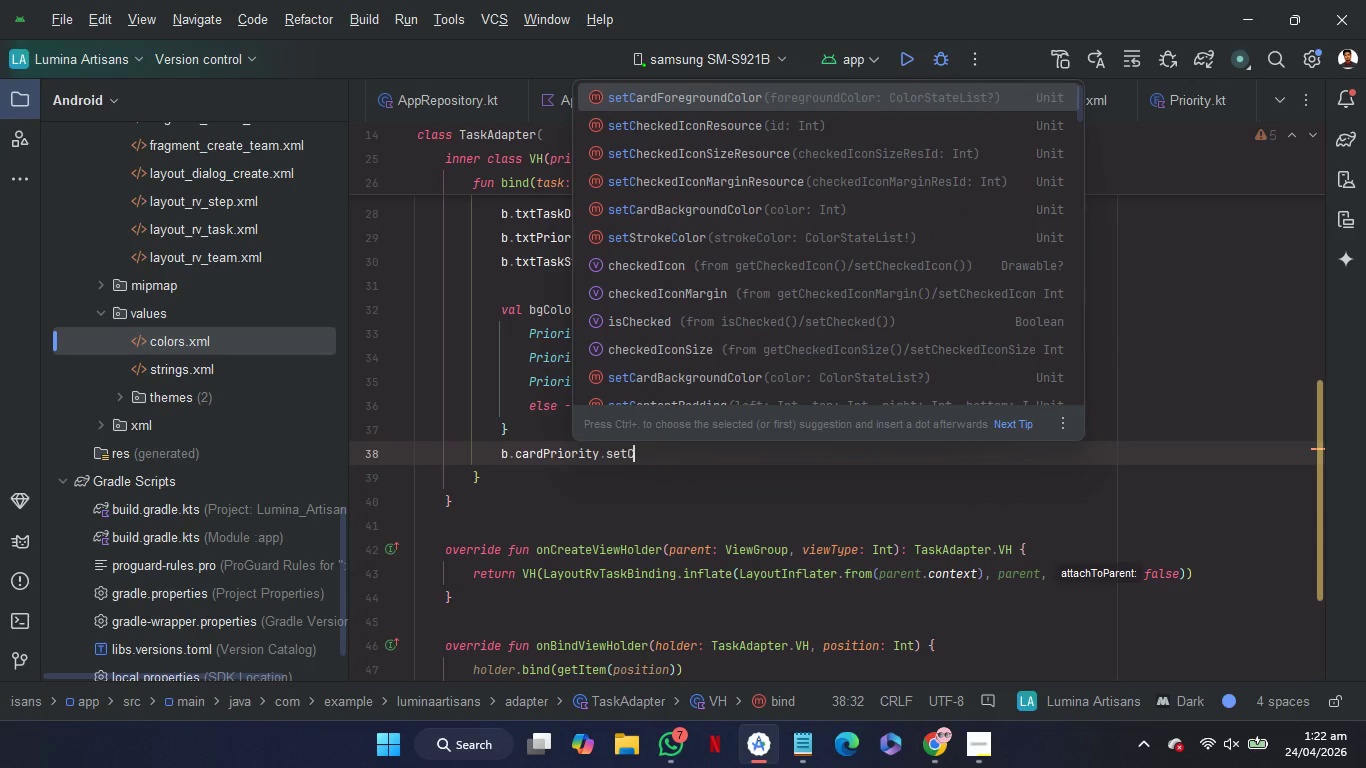 
key(ArrowDown)
 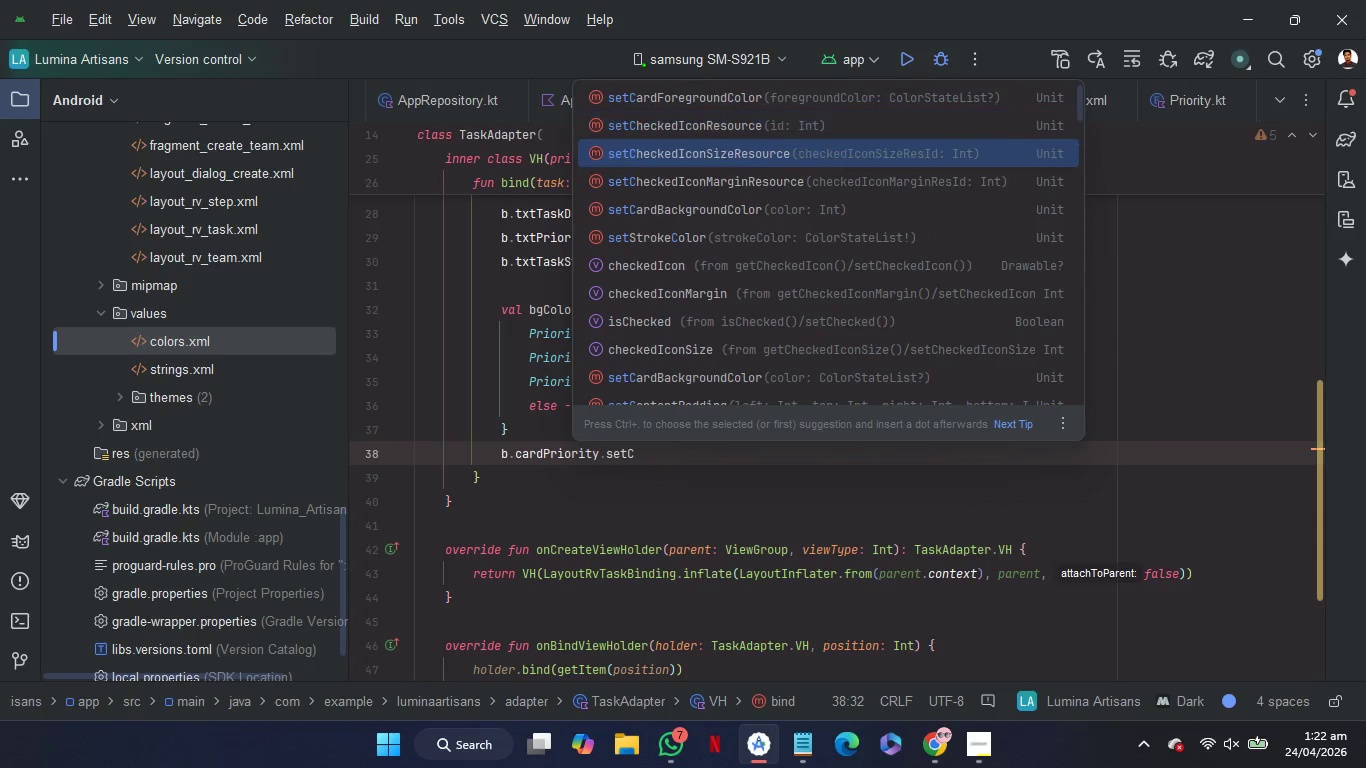 
key(ArrowDown)
 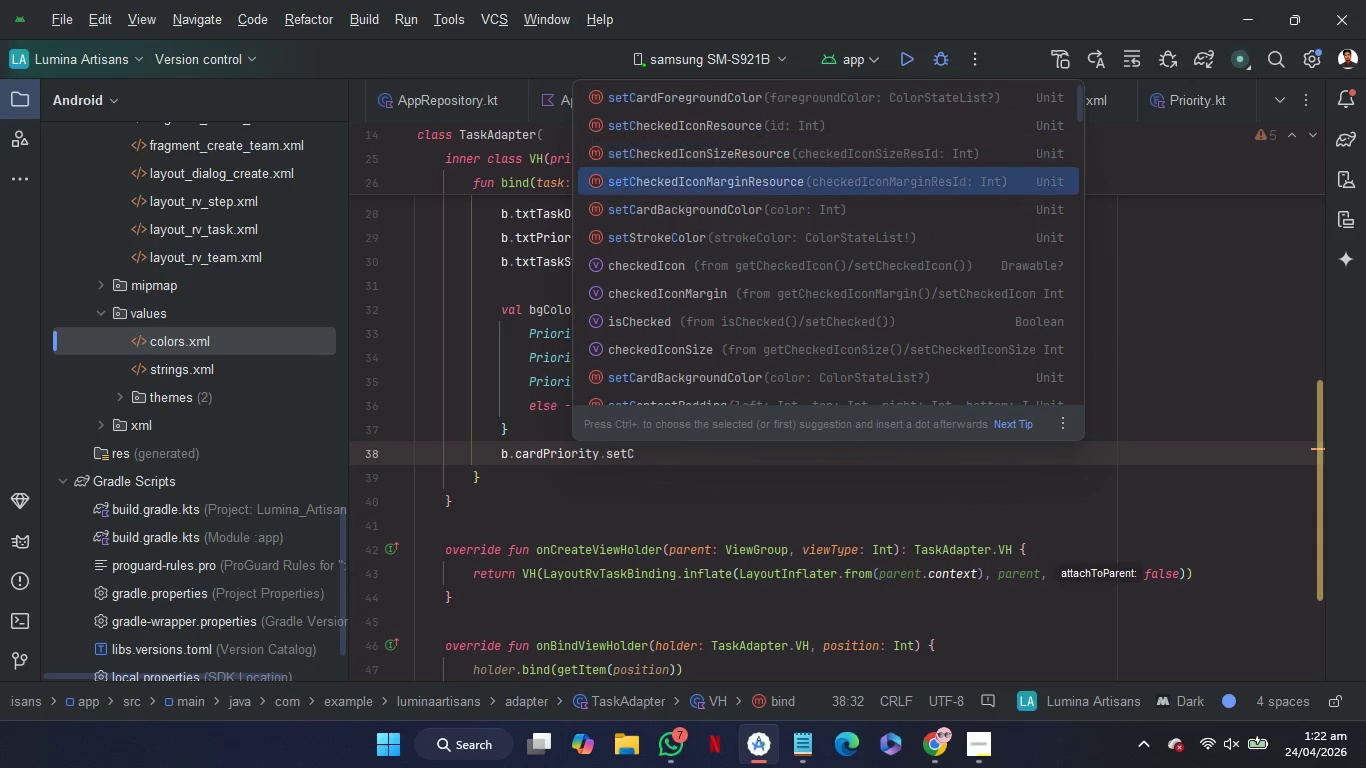 
key(ArrowDown)
 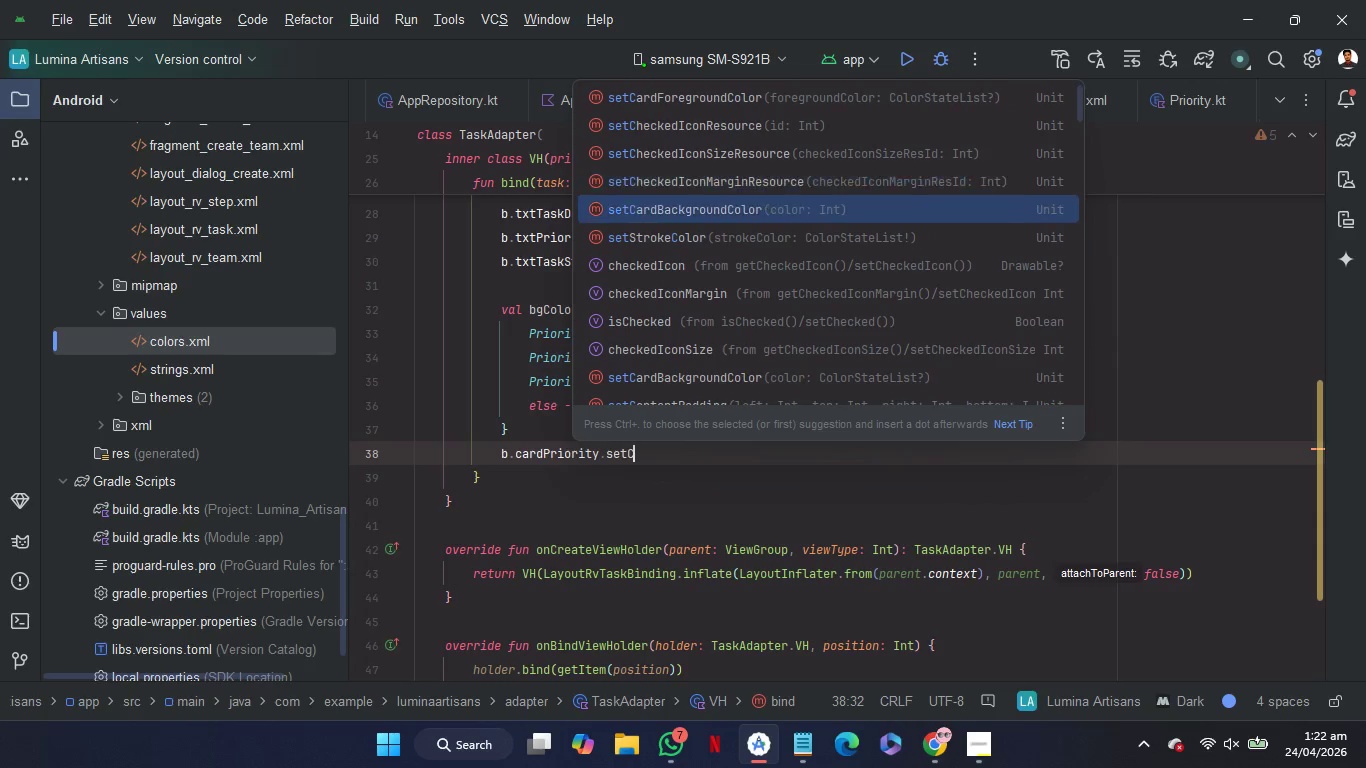 
key(ArrowDown)
 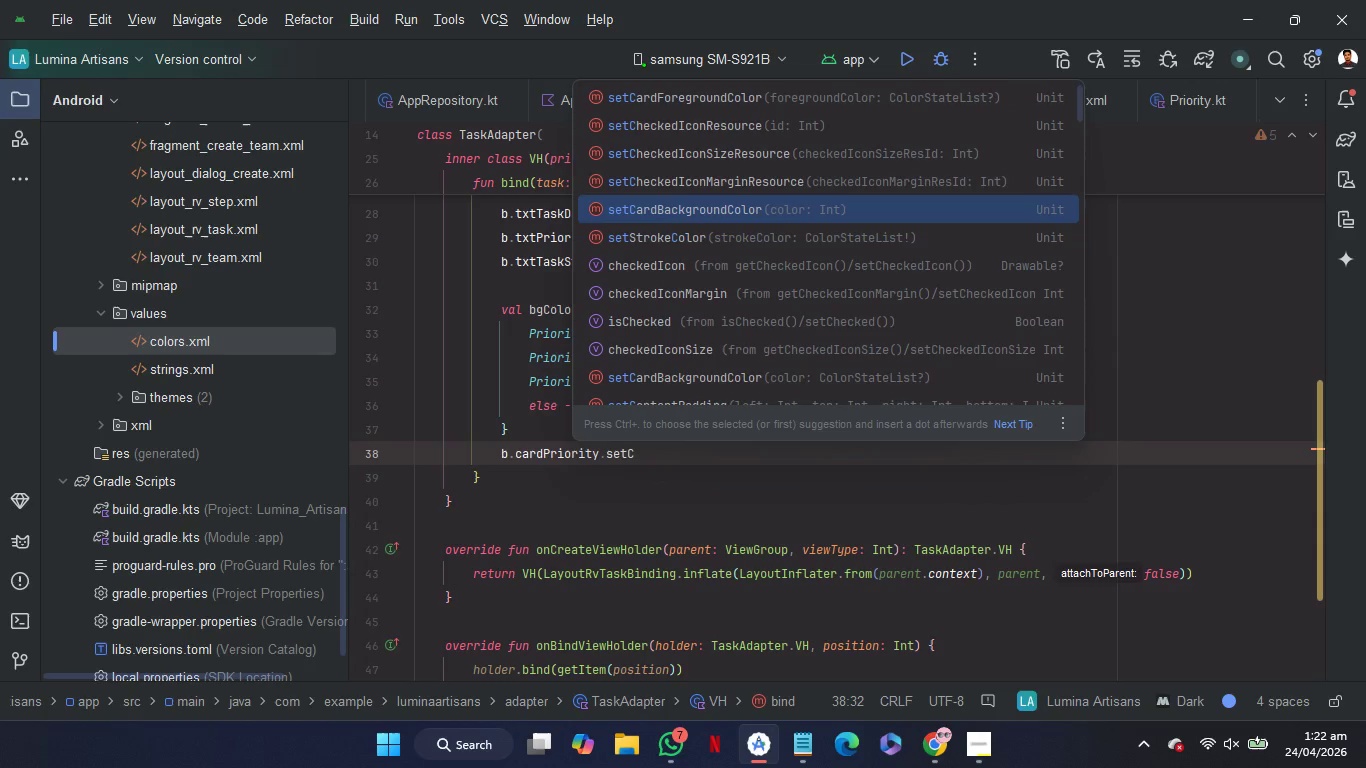 
key(Enter)
 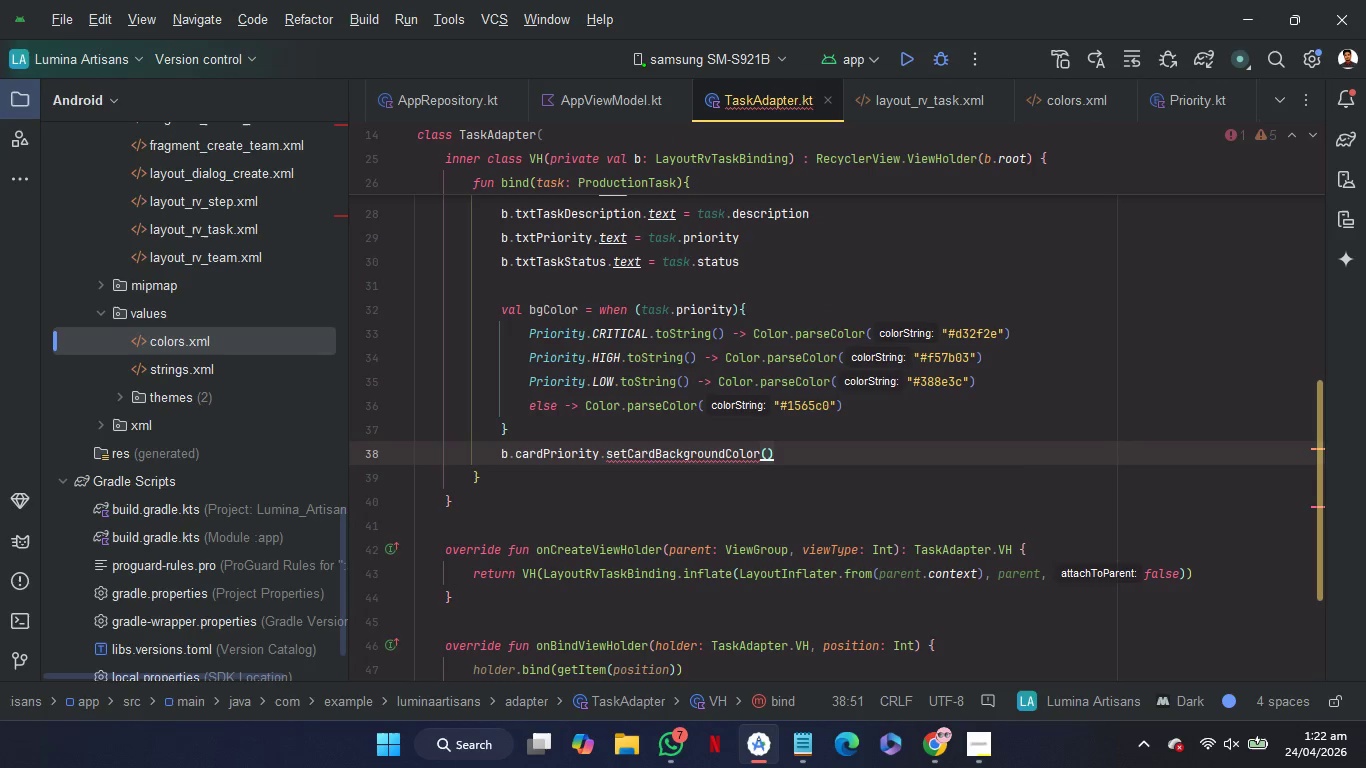 
key(B)
 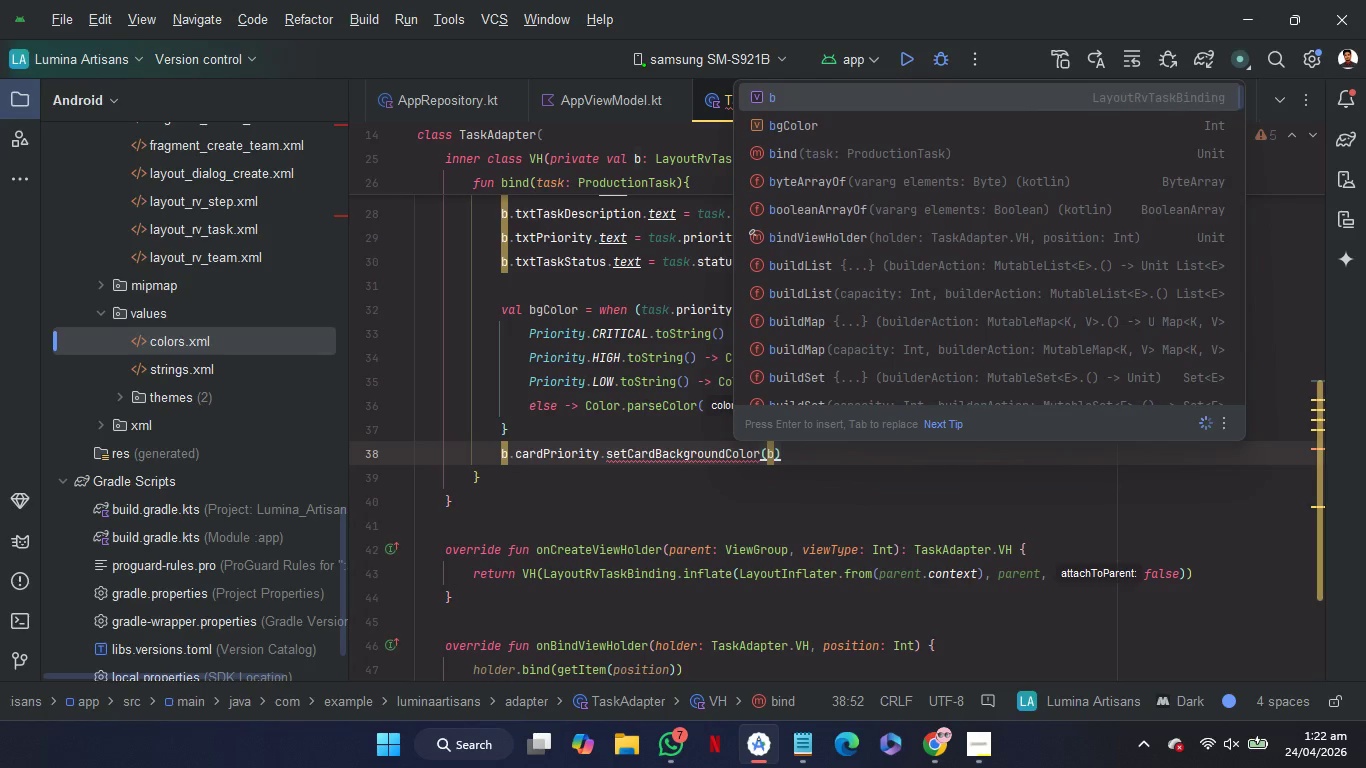 
key(ArrowDown)
 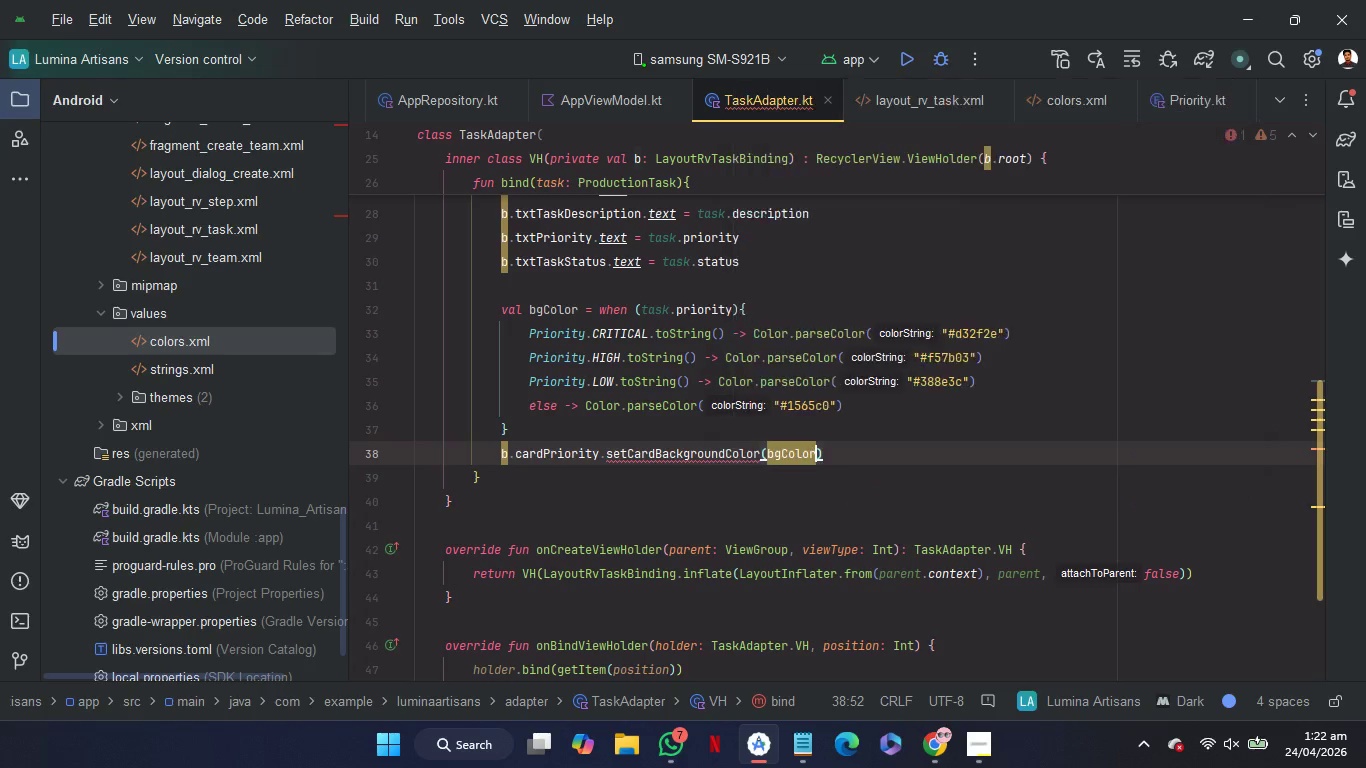 
key(Enter)
 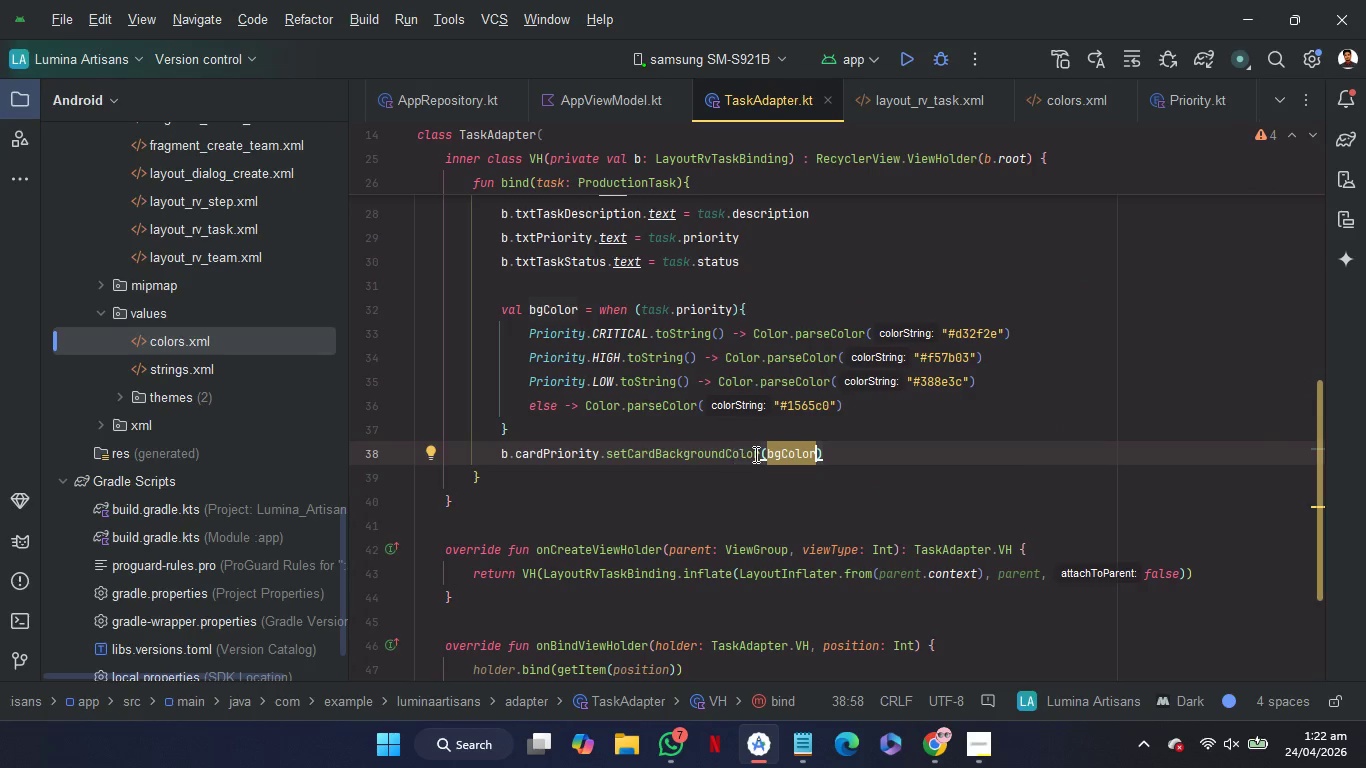 
left_click([874, 450])
 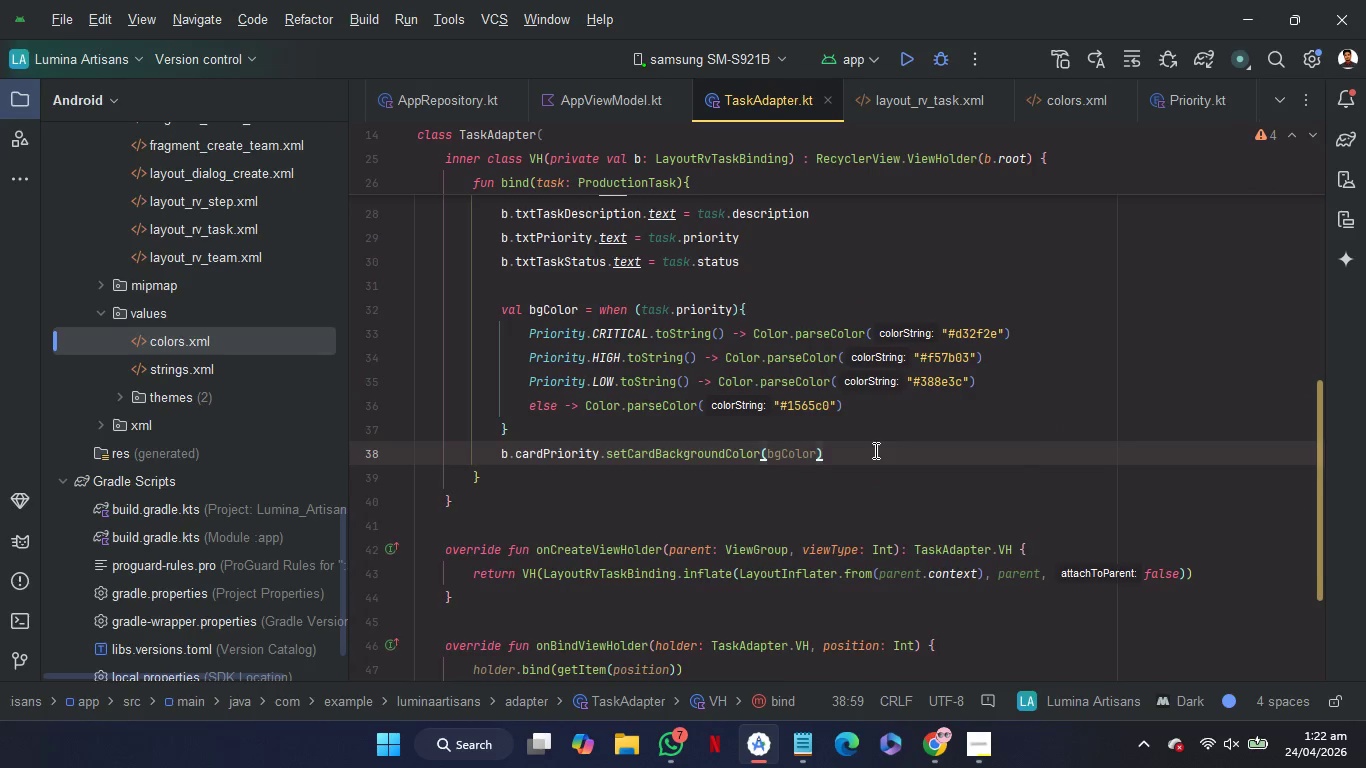 
key(Enter)
 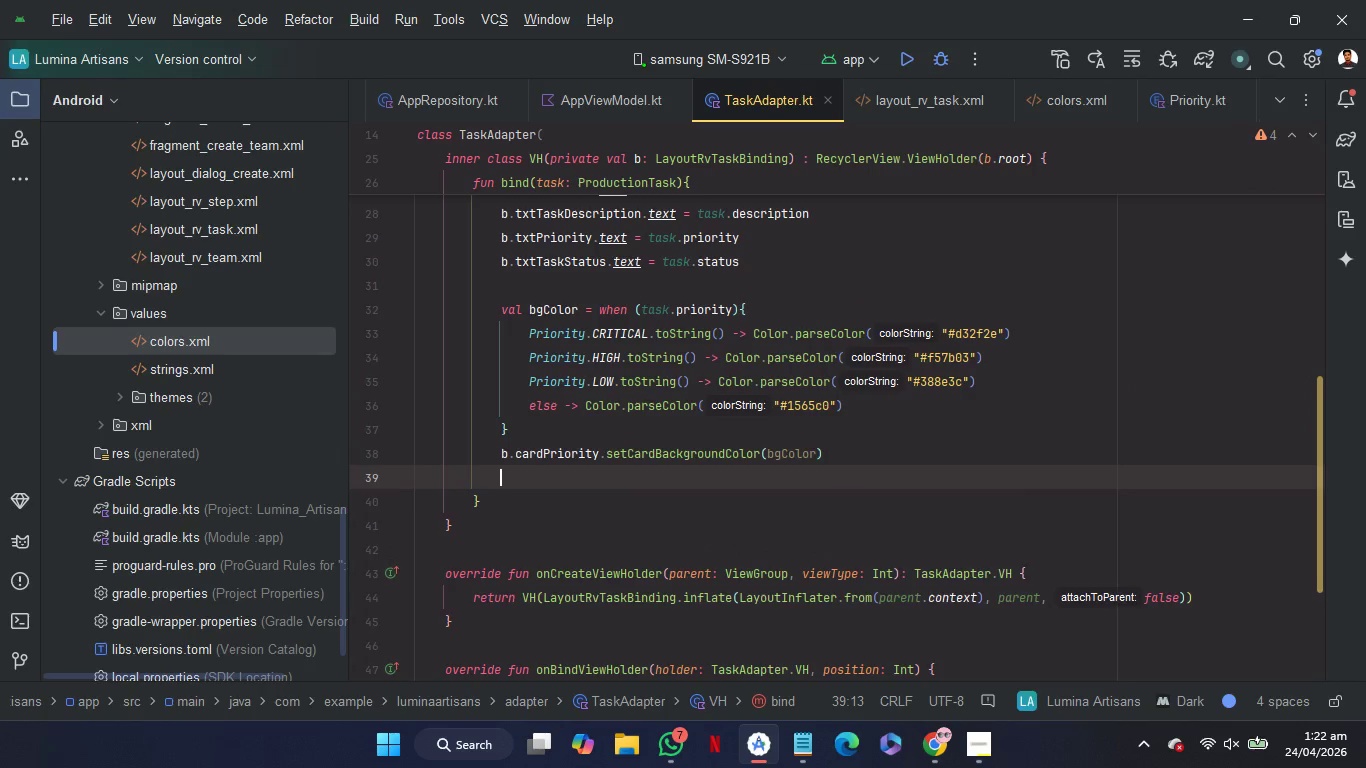 
key(Enter)
 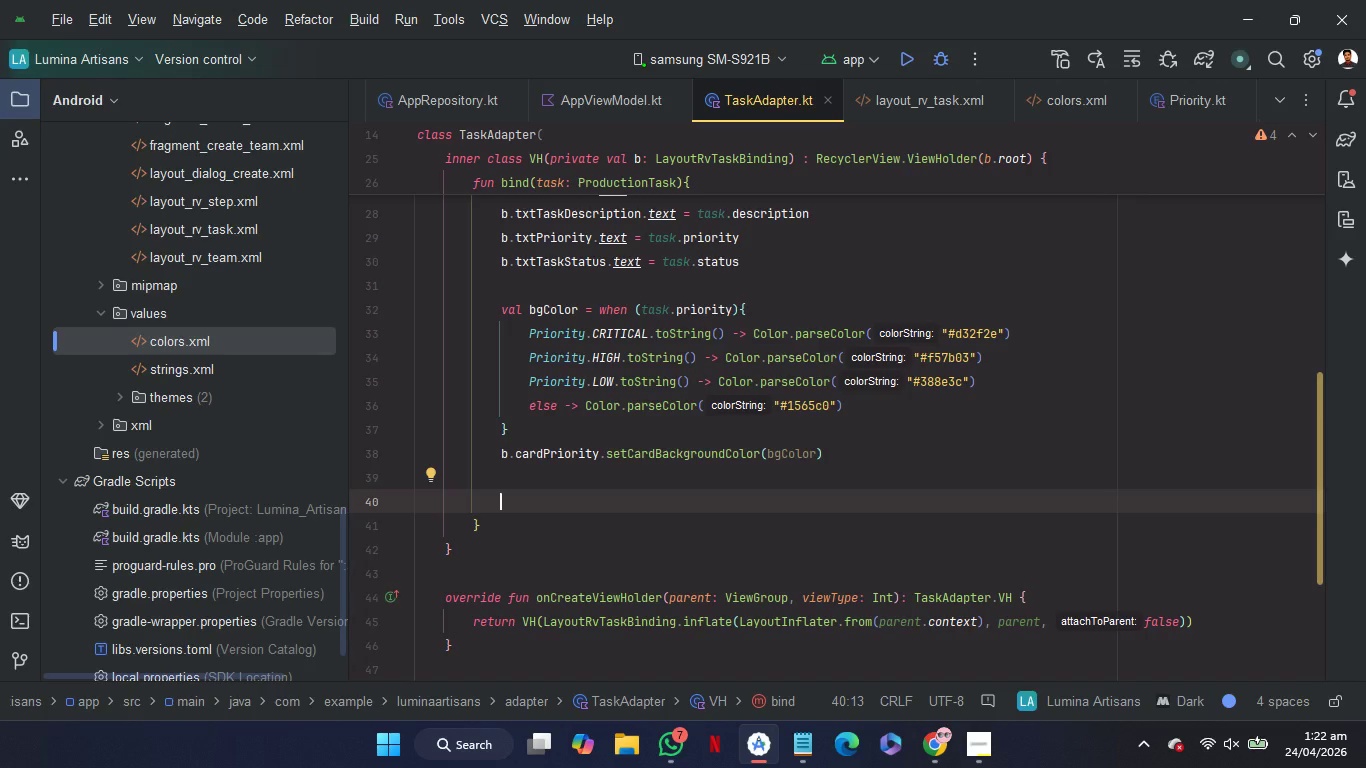 
wait(6.94)
 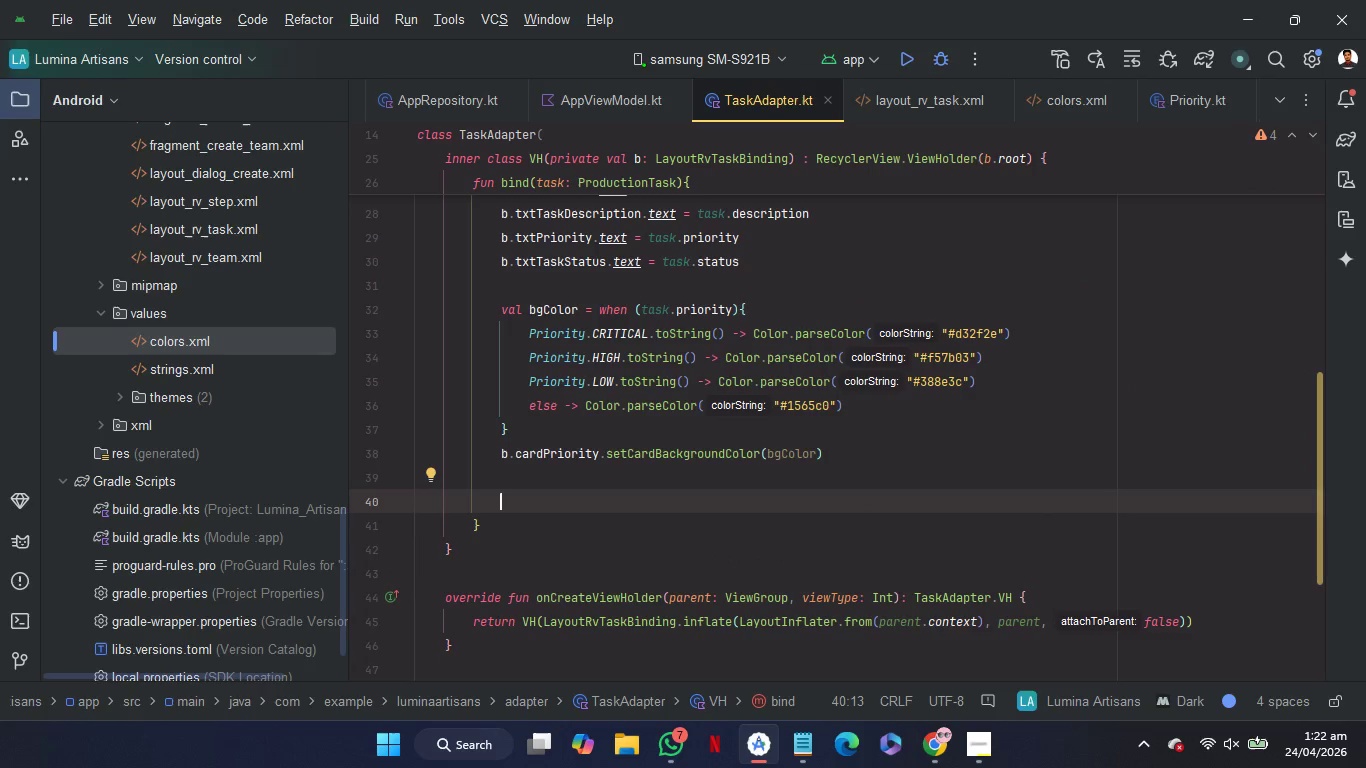 
key(B)
 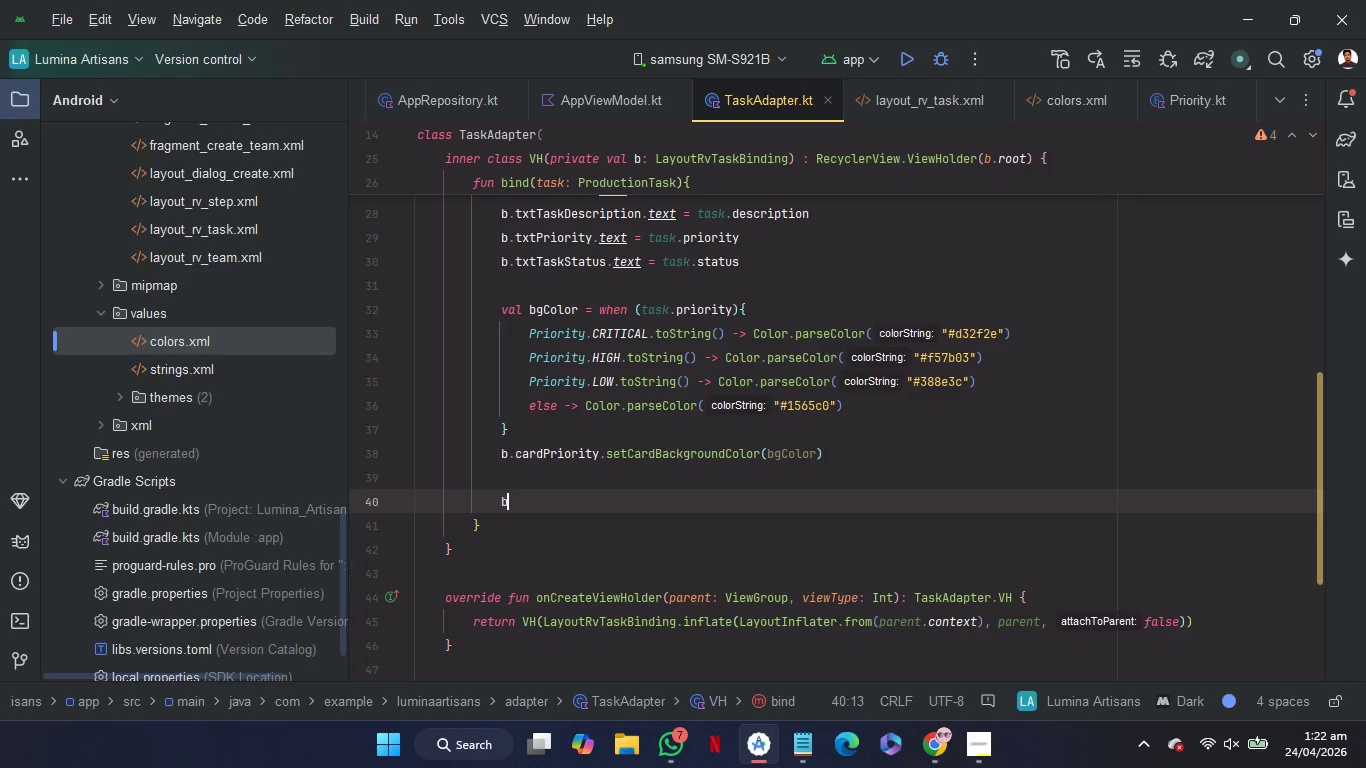 
key(Period)
 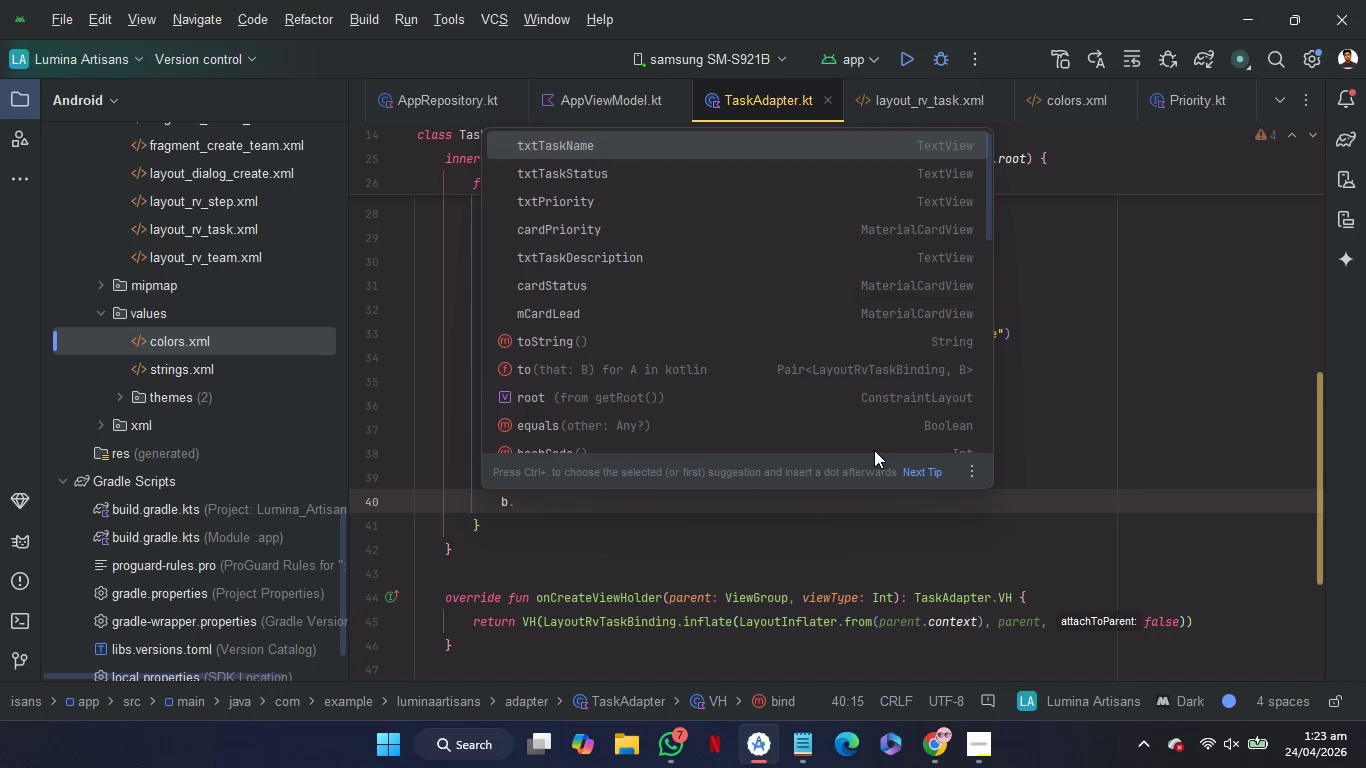 
wait(5.25)
 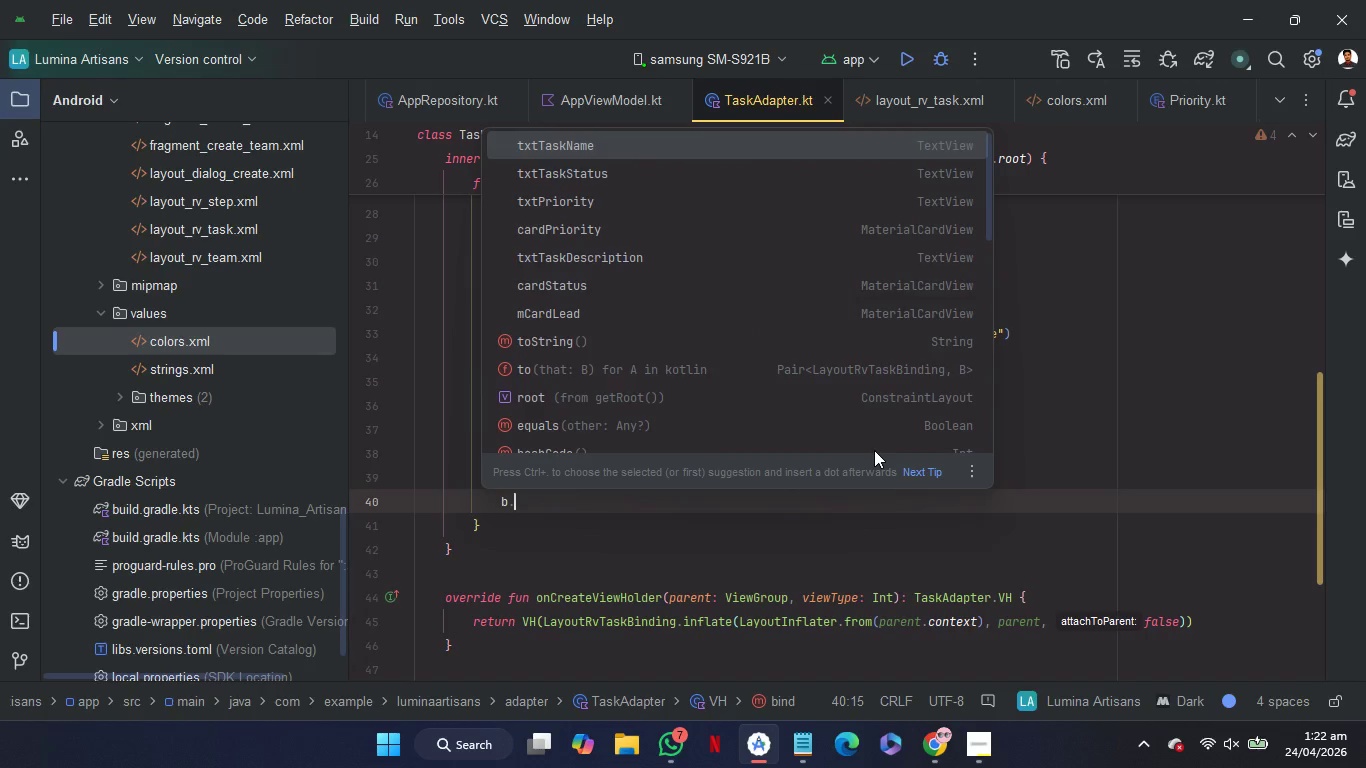 
key(ArrowDown)
 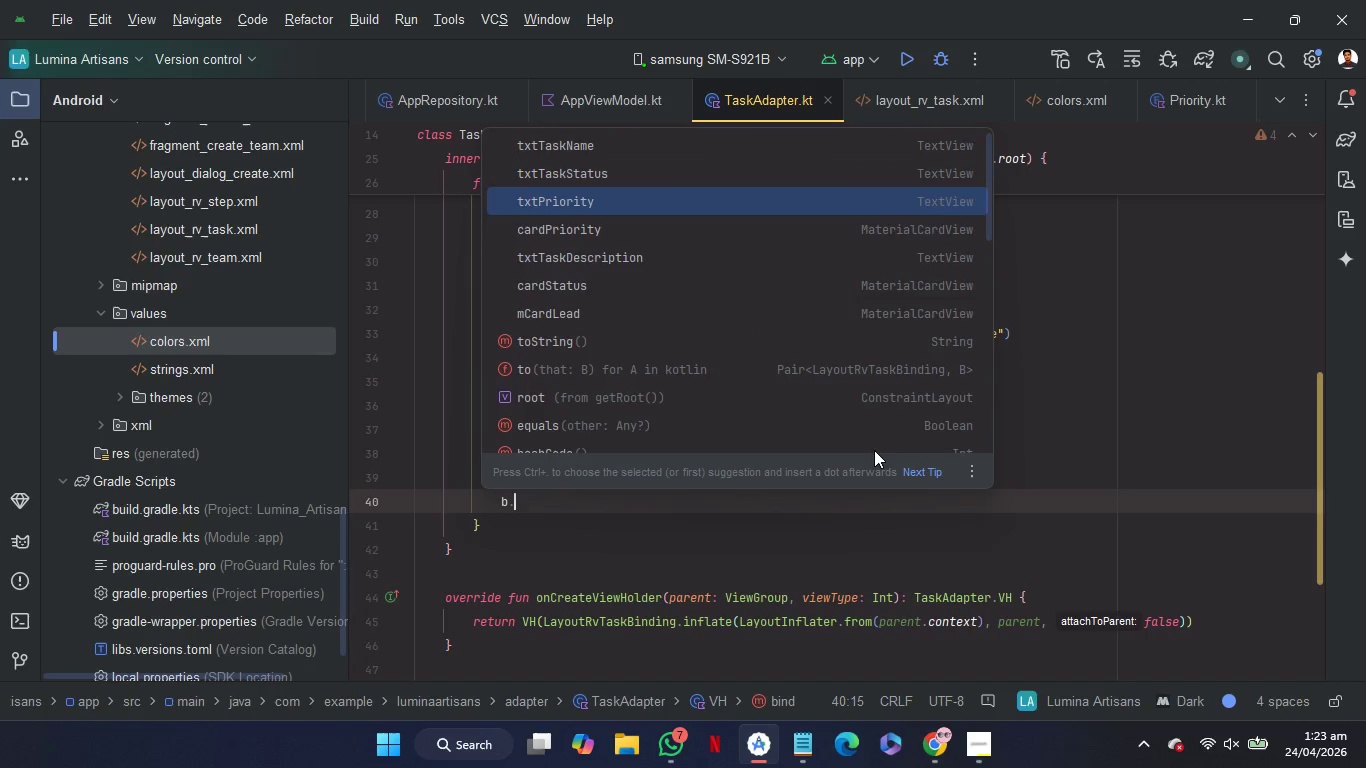 
key(ArrowDown)
 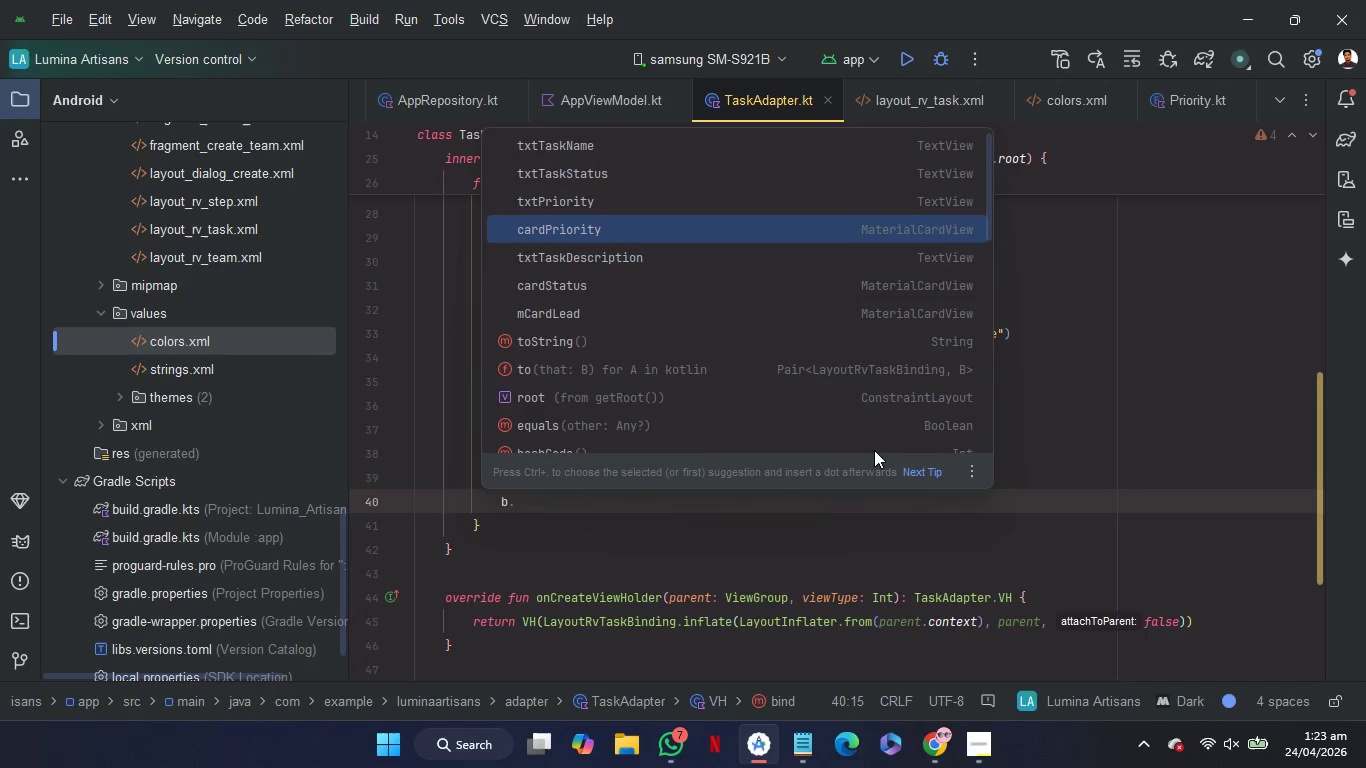 
key(ArrowDown)
 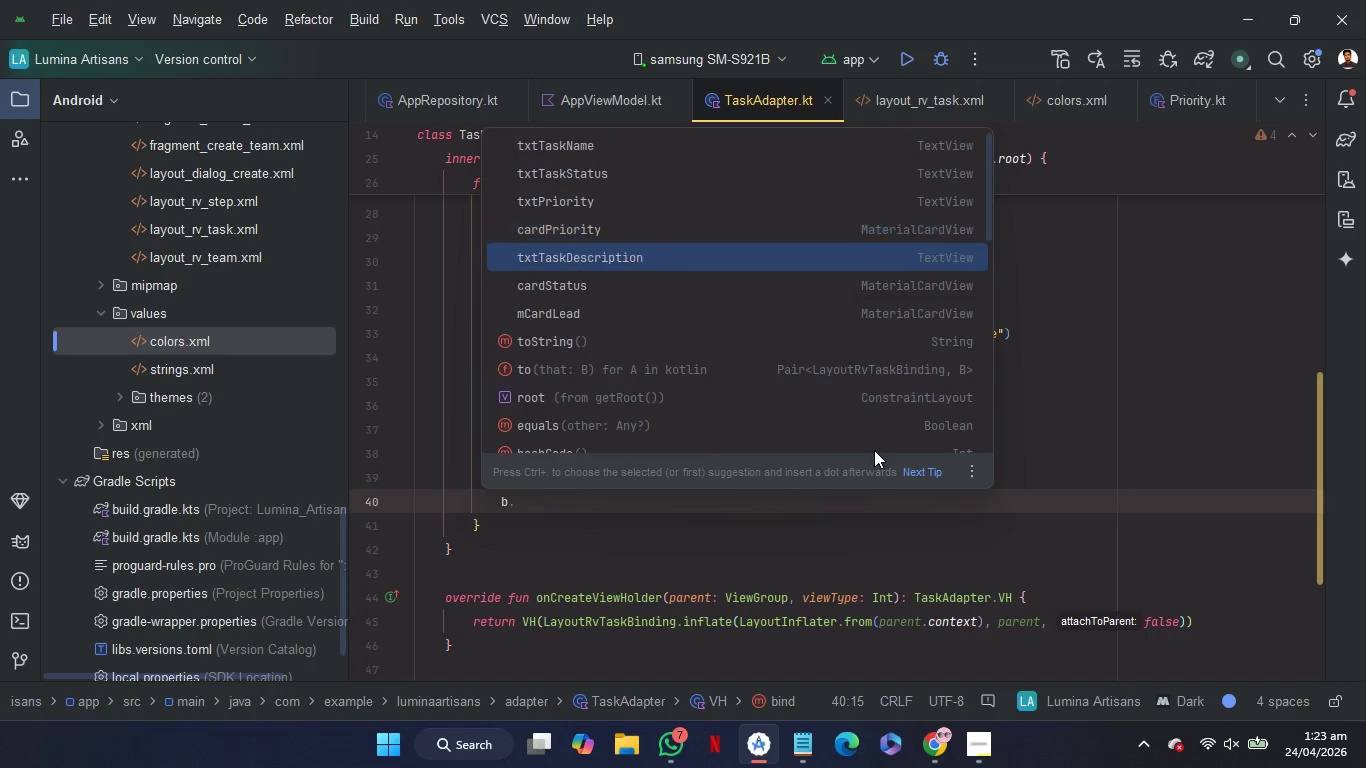 
key(ArrowDown)
 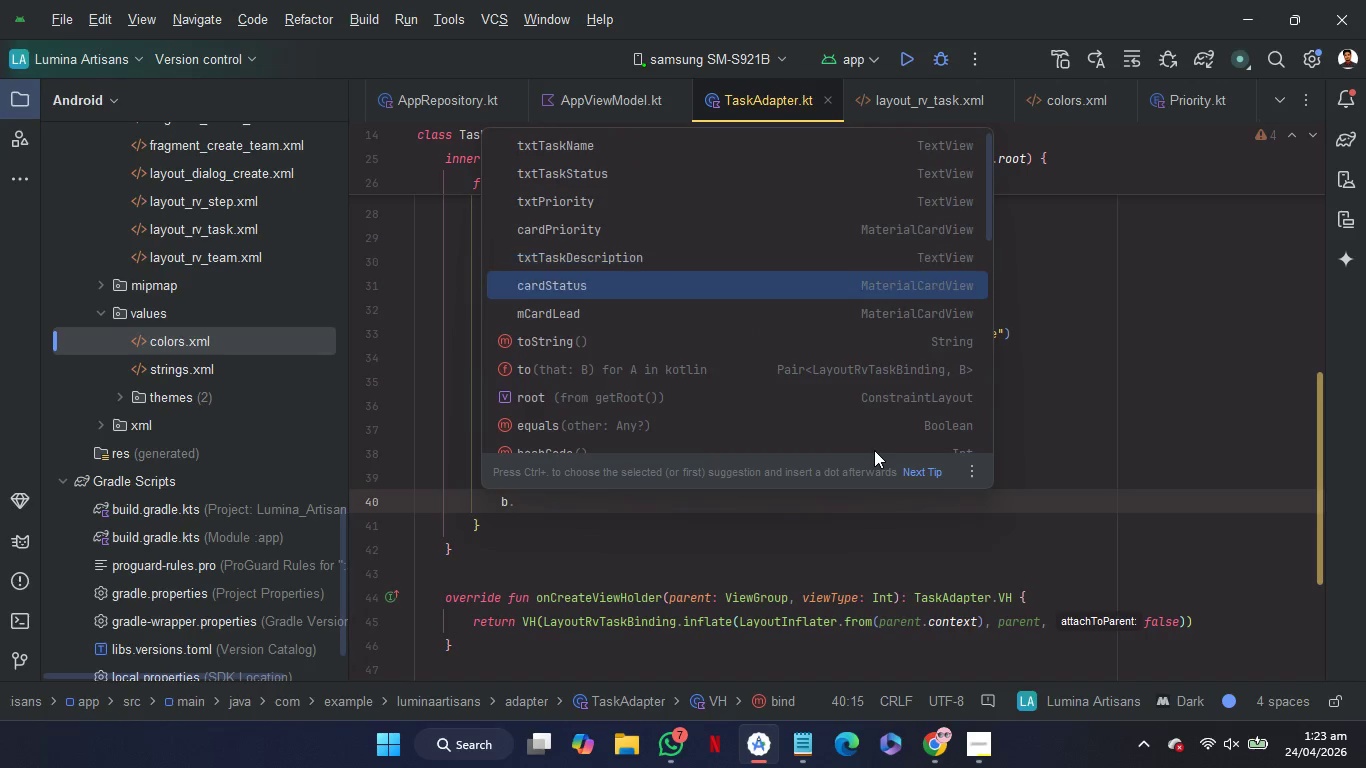 
key(ArrowDown)
 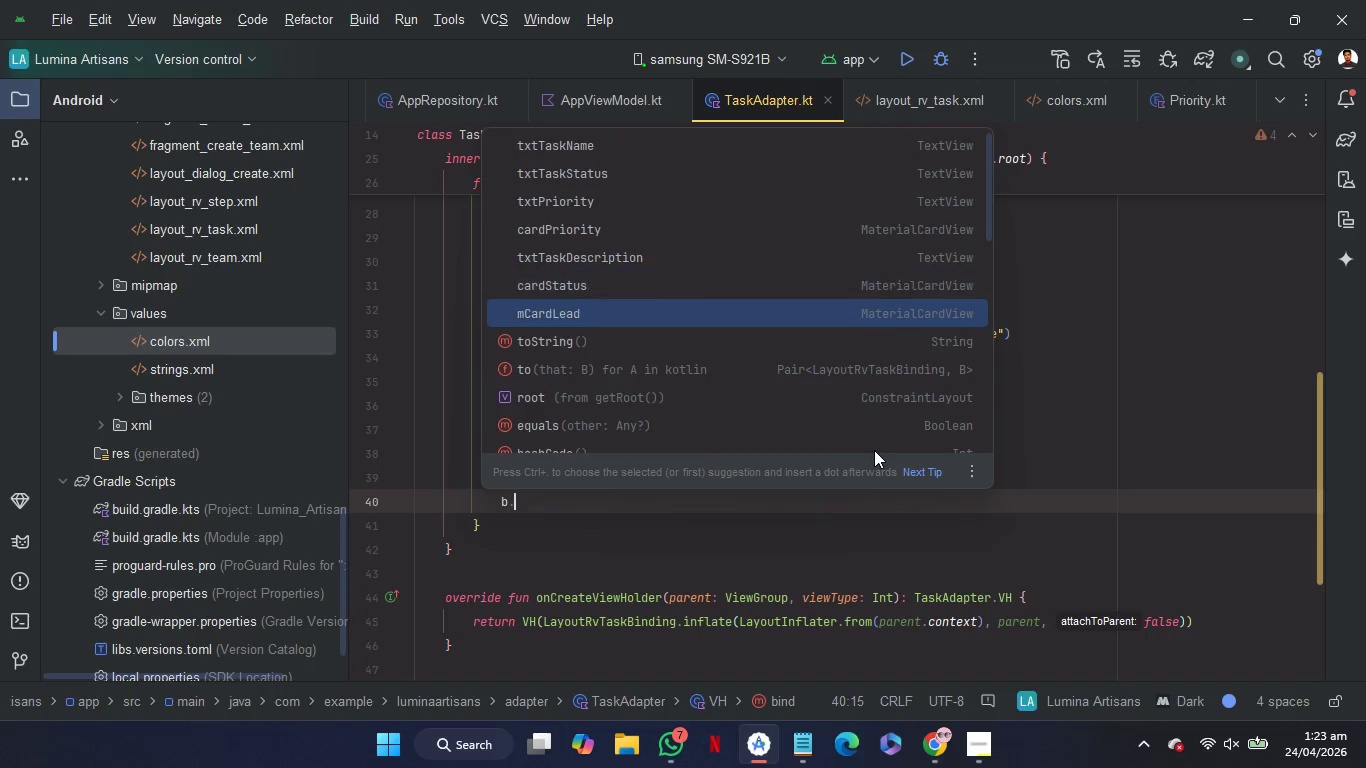 
key(ArrowDown)
 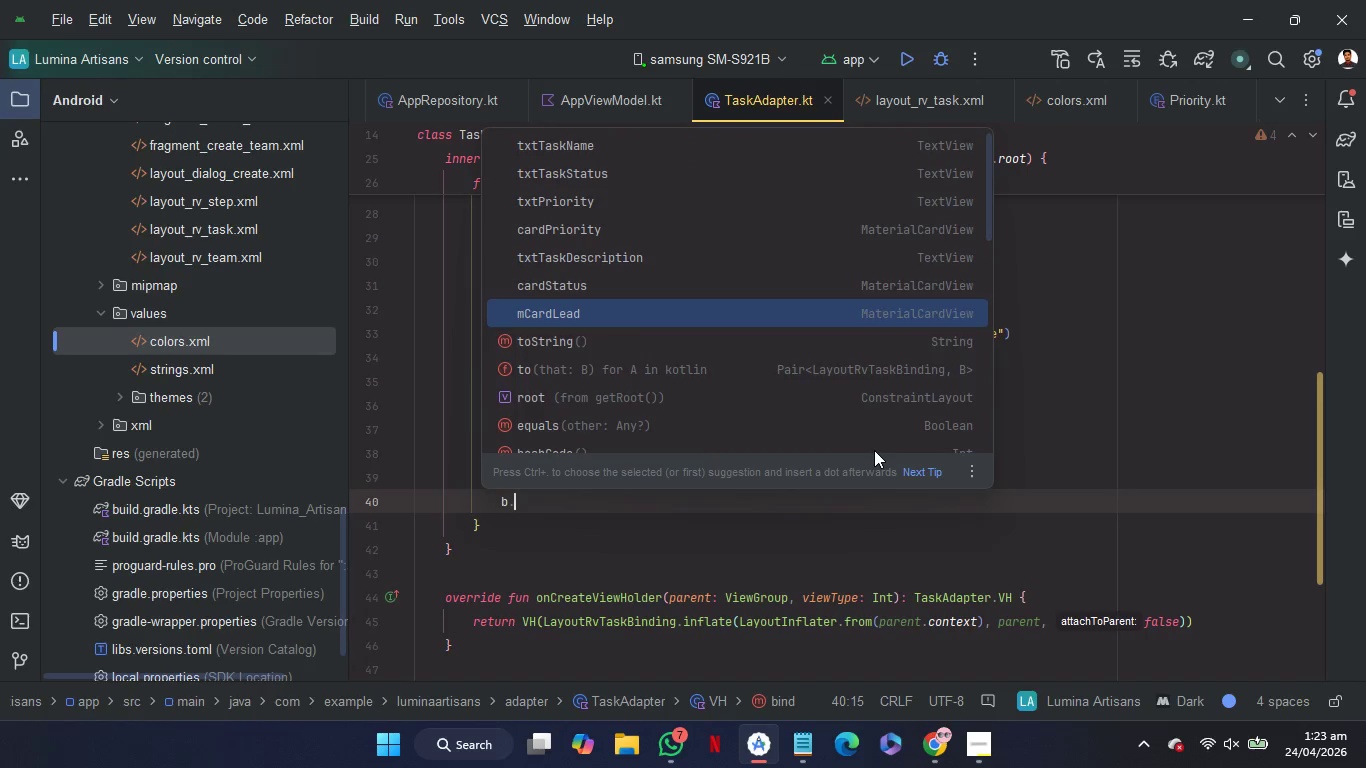 
key(ArrowDown)
 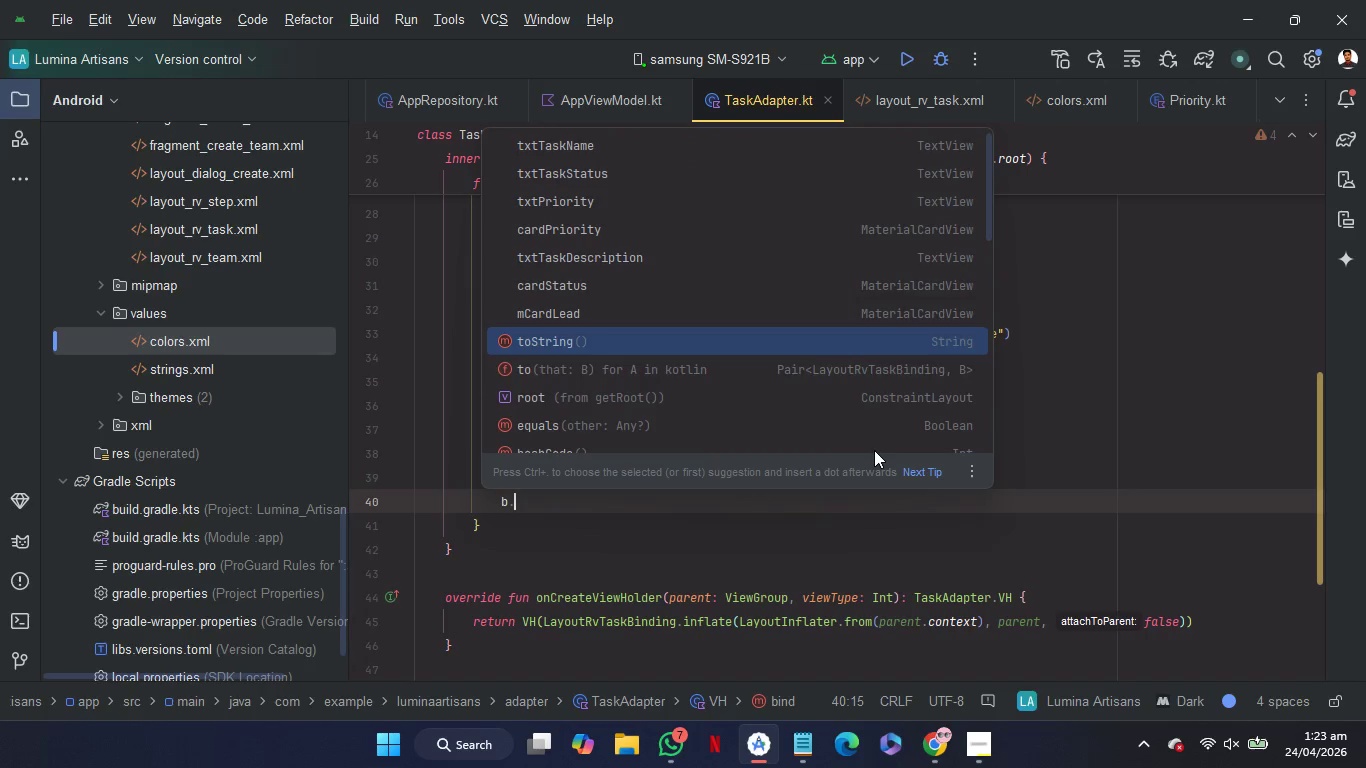 
key(ArrowDown)
 